 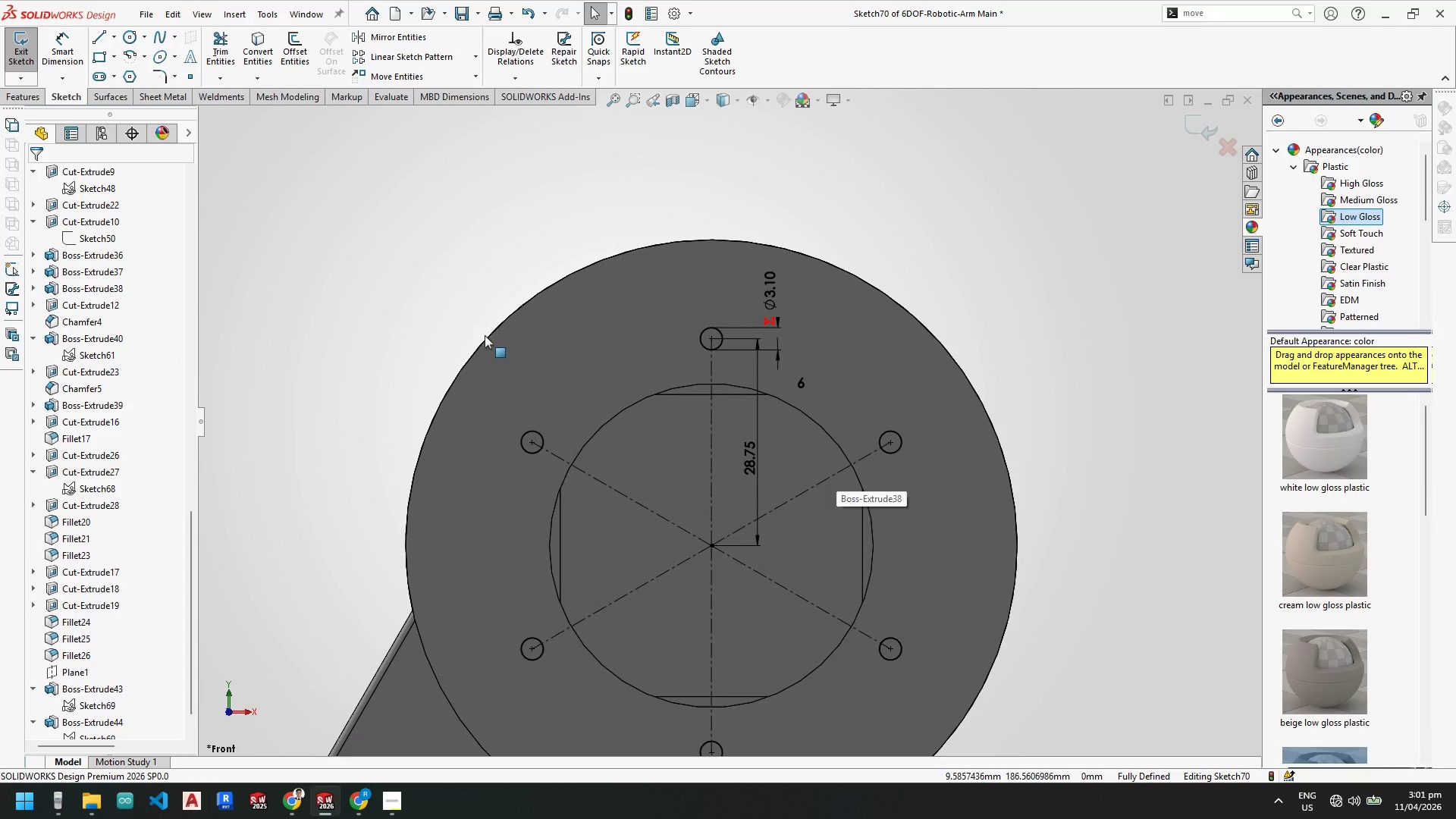 
left_click([17, 92])
 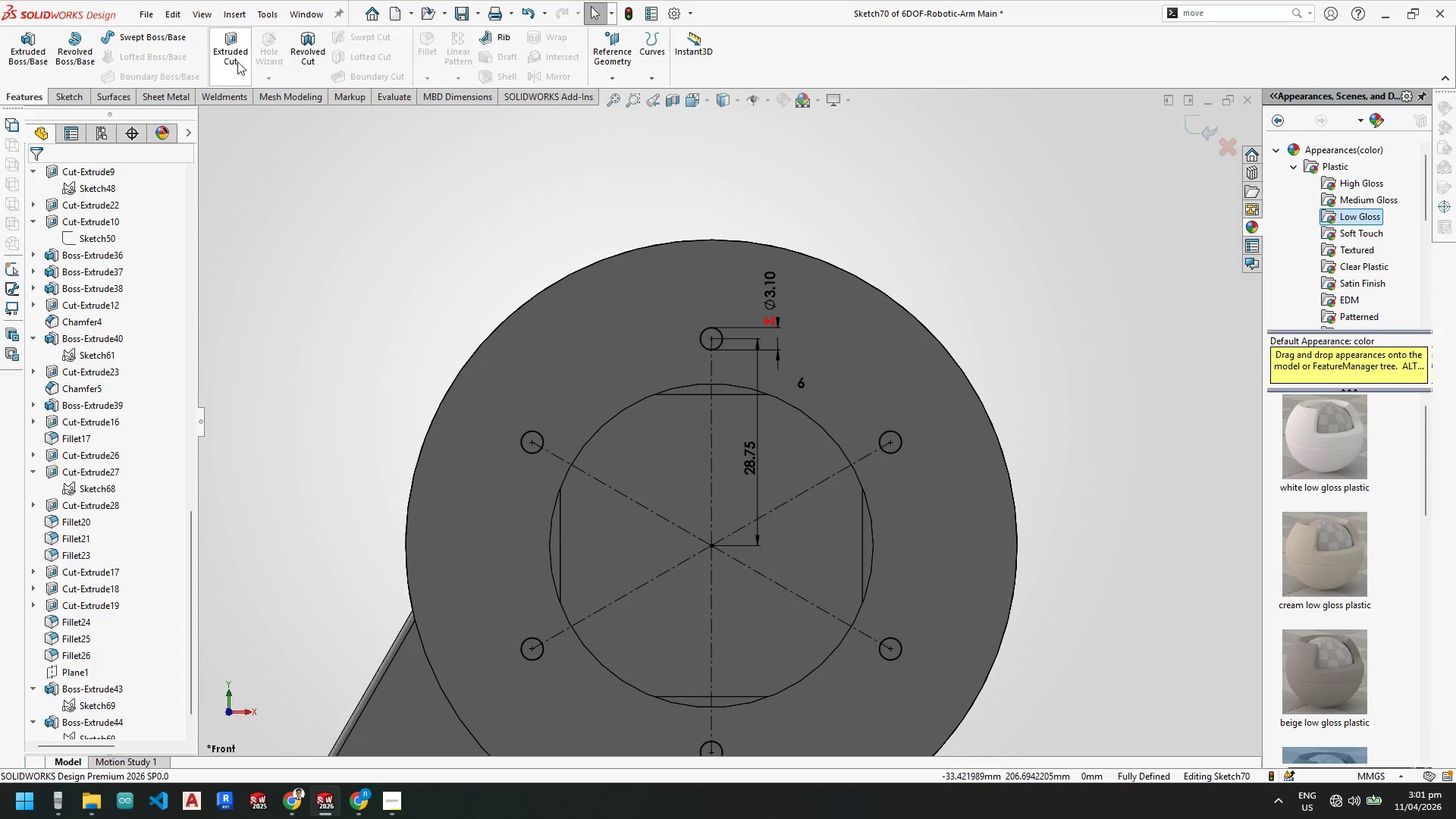 
left_click([234, 60])
 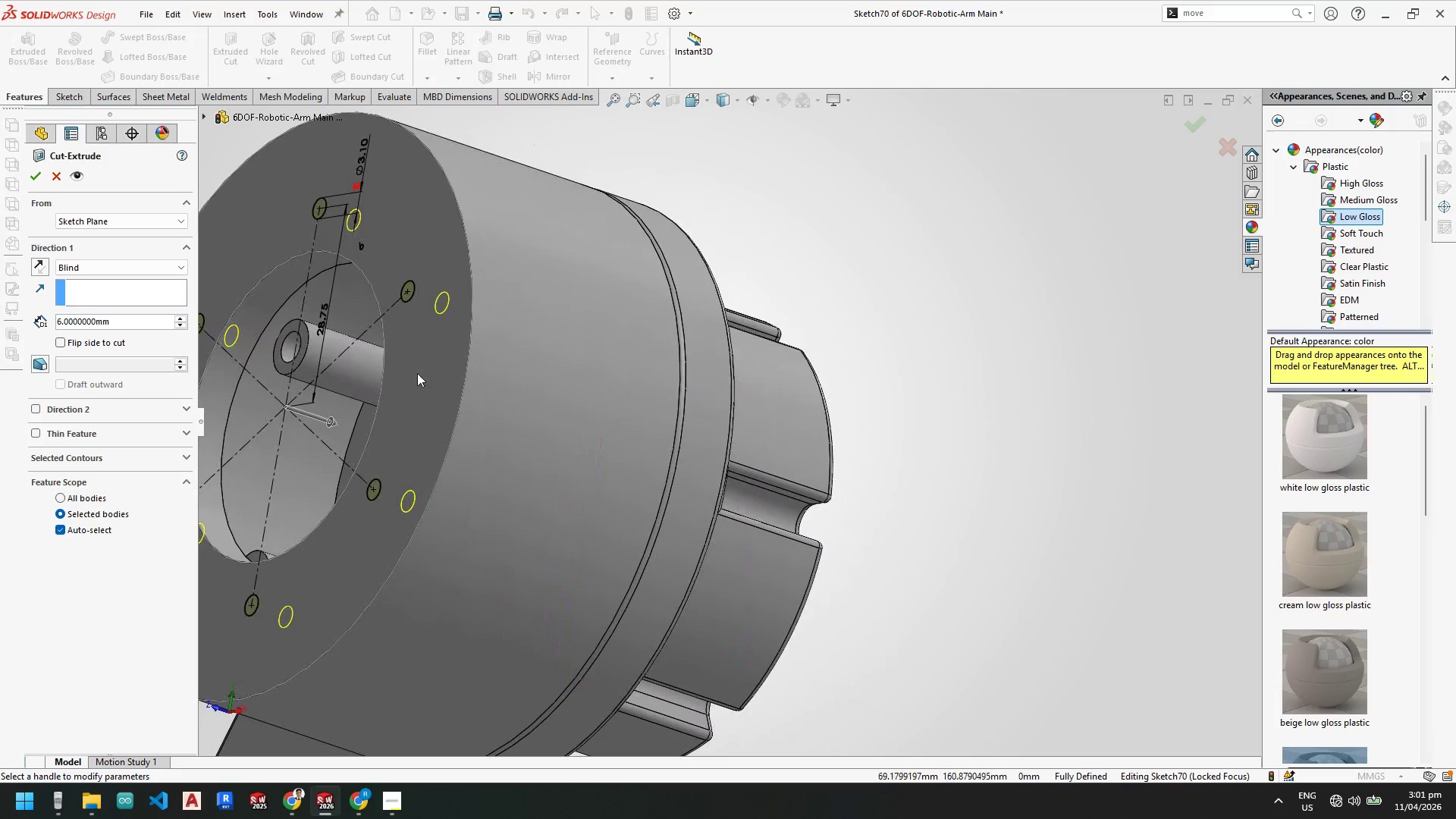 
scroll: coordinate [356, 383], scroll_direction: up, amount: 1.0
 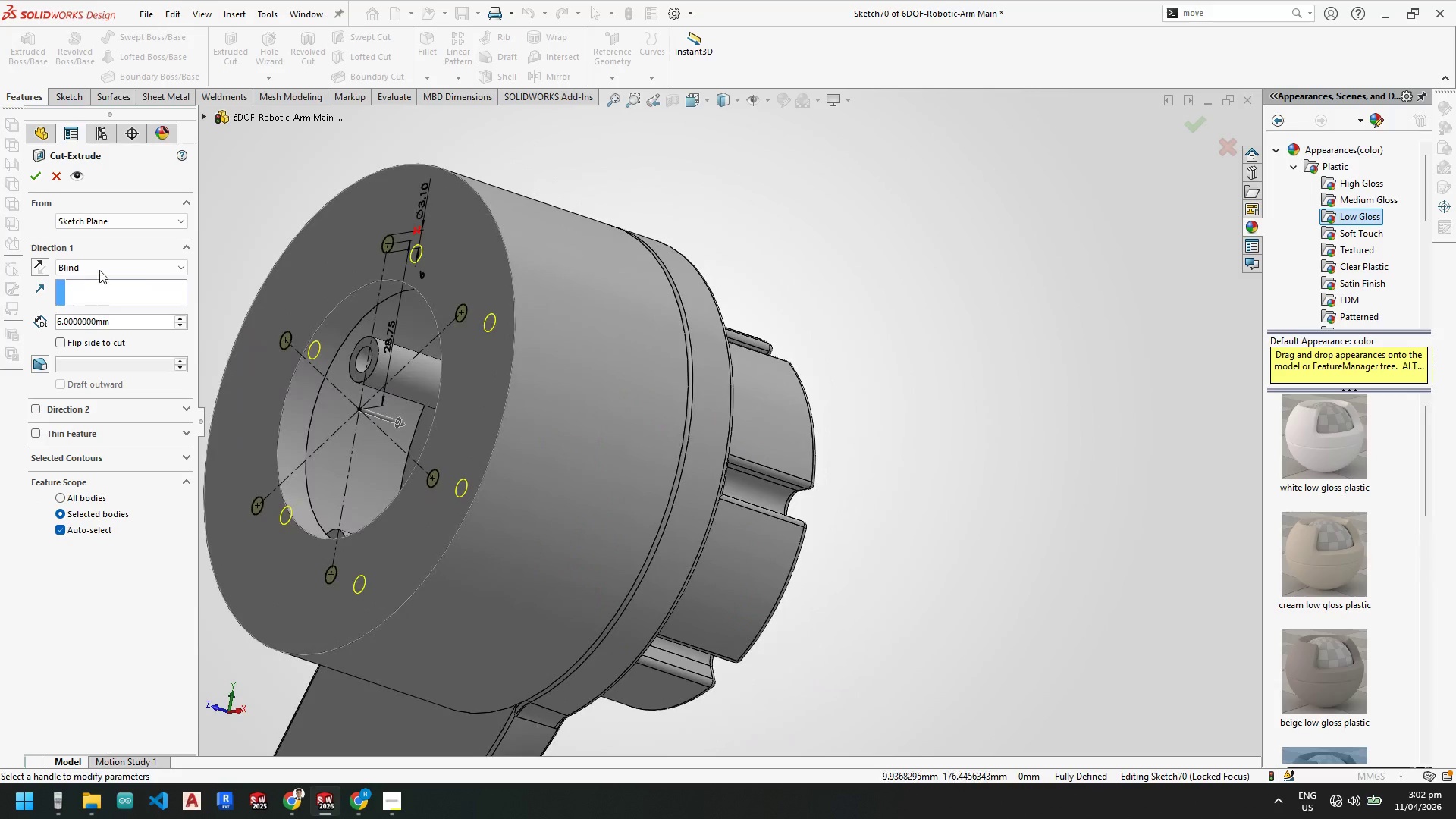 
left_click([99, 270])
 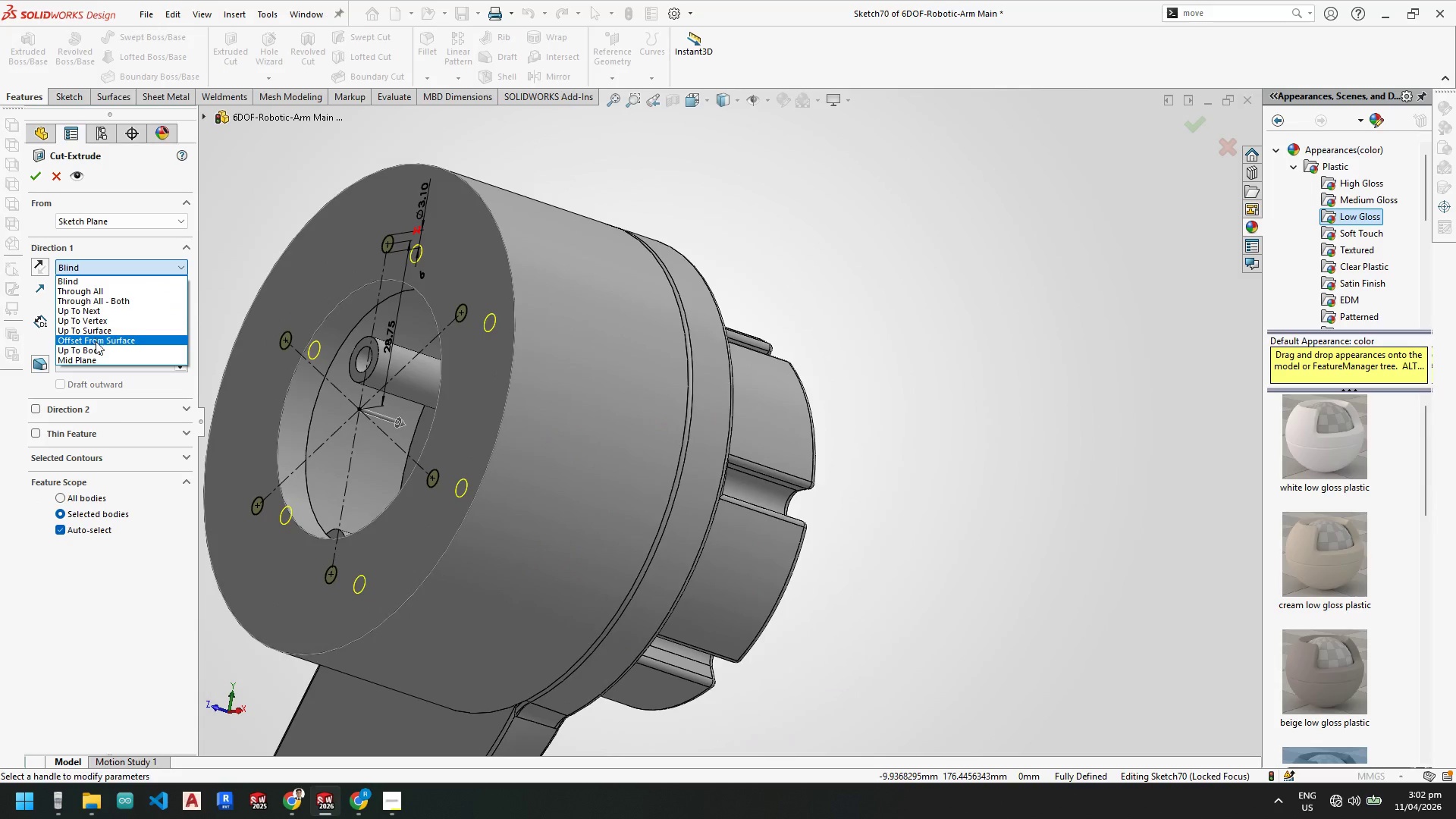 
left_click([88, 328])
 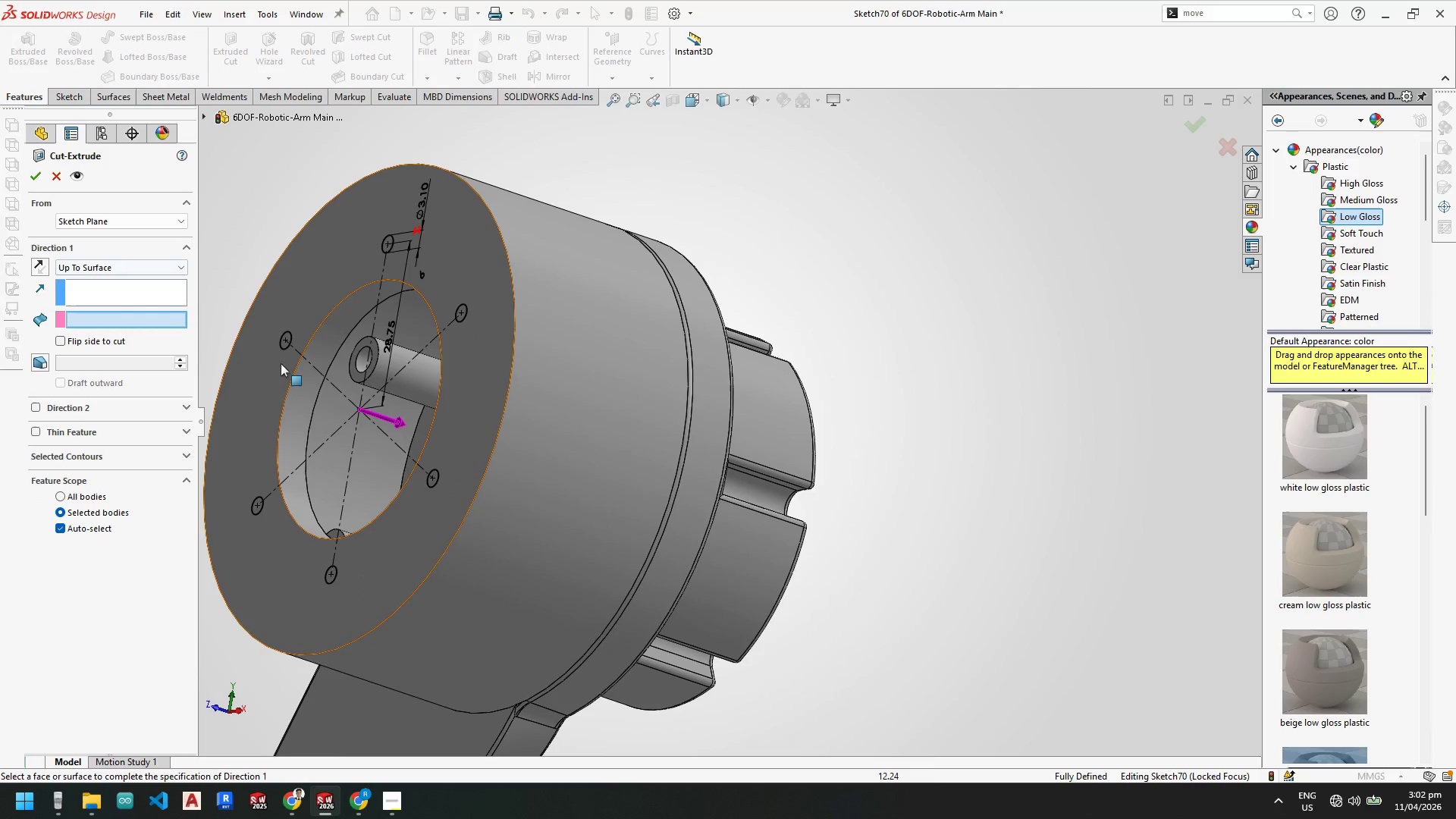 
scroll: coordinate [544, 461], scroll_direction: down, amount: 9.0
 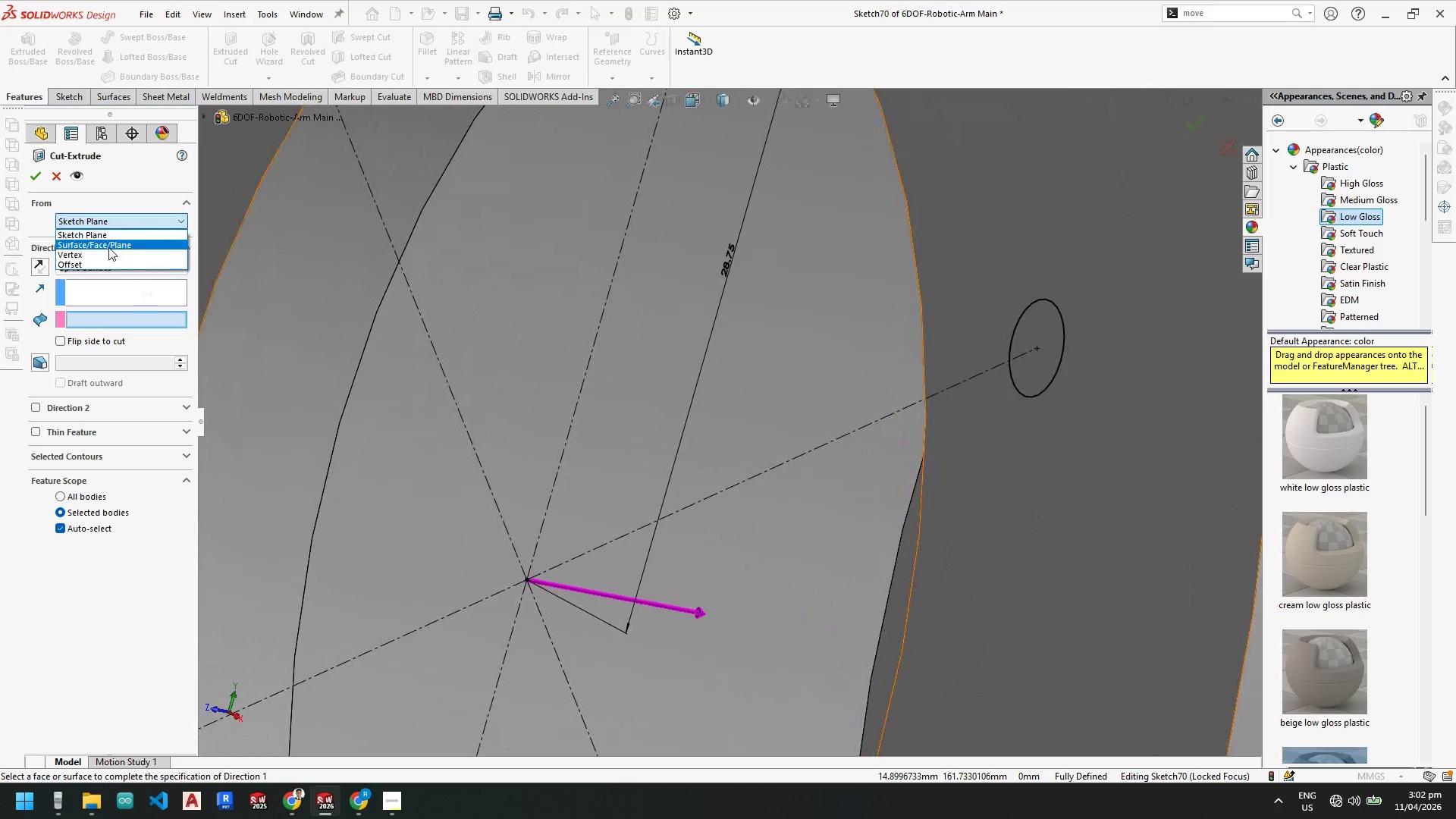 
left_click([98, 254])
 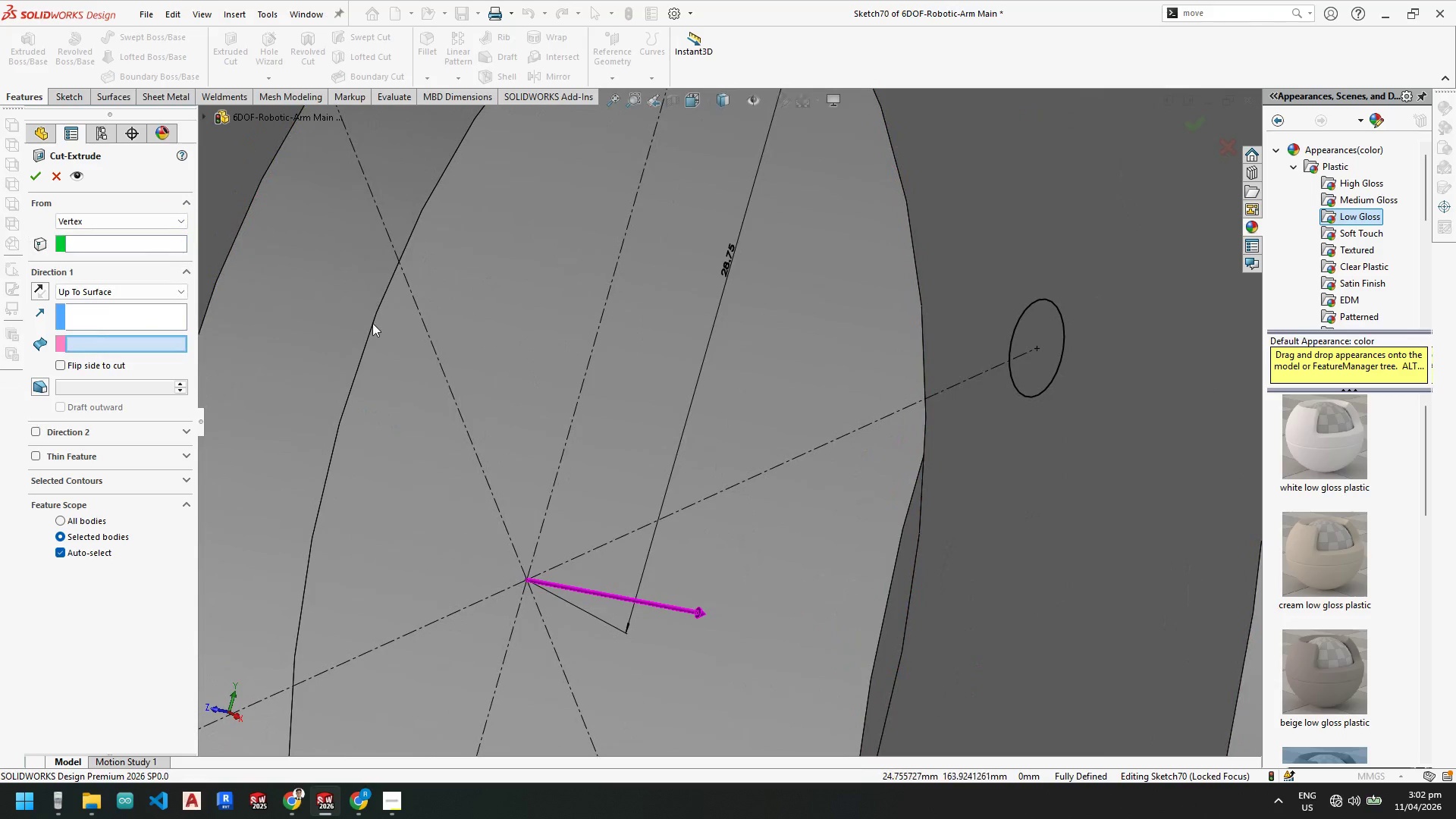 
left_click([375, 323])
 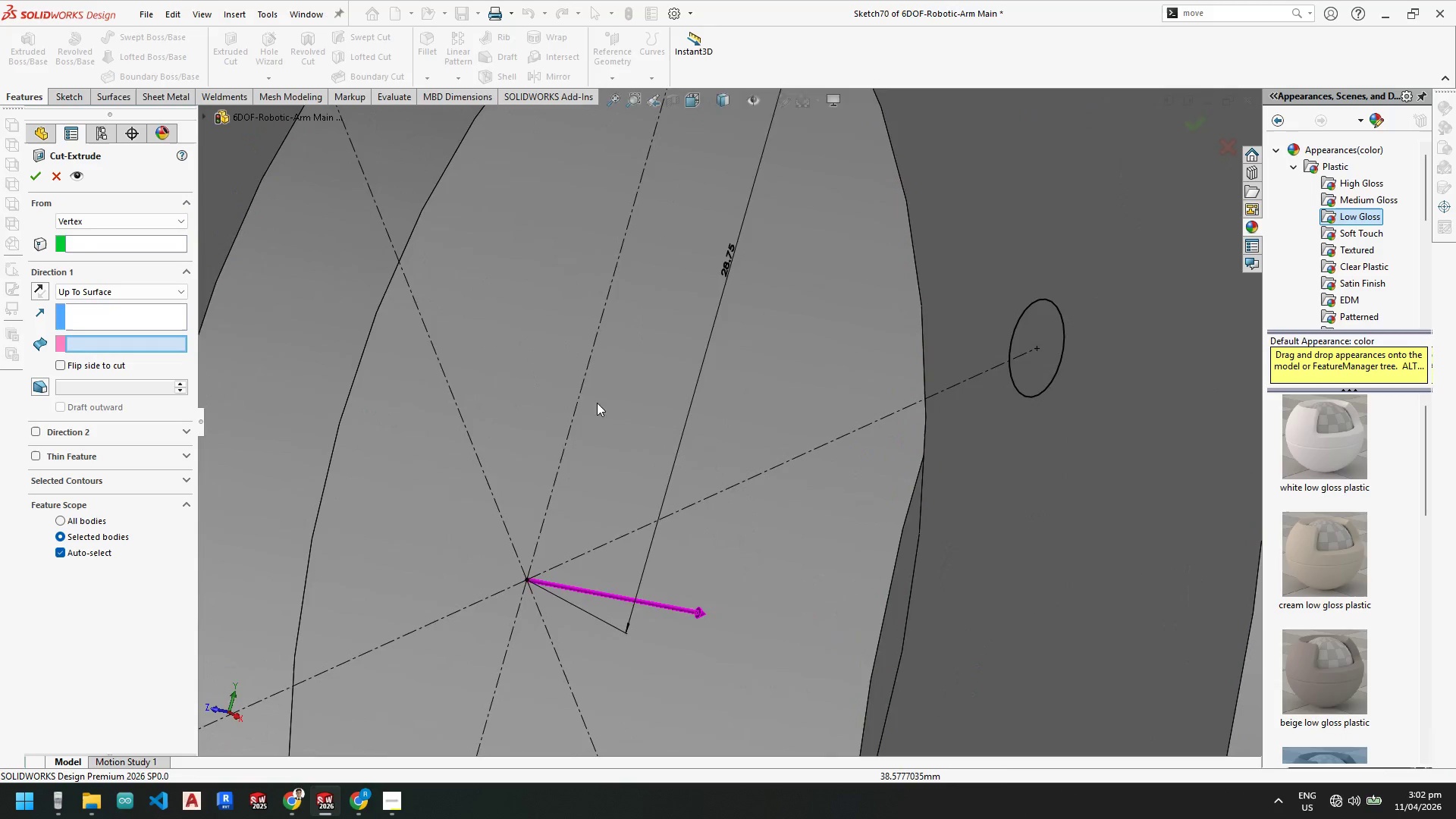 
key(Escape)
 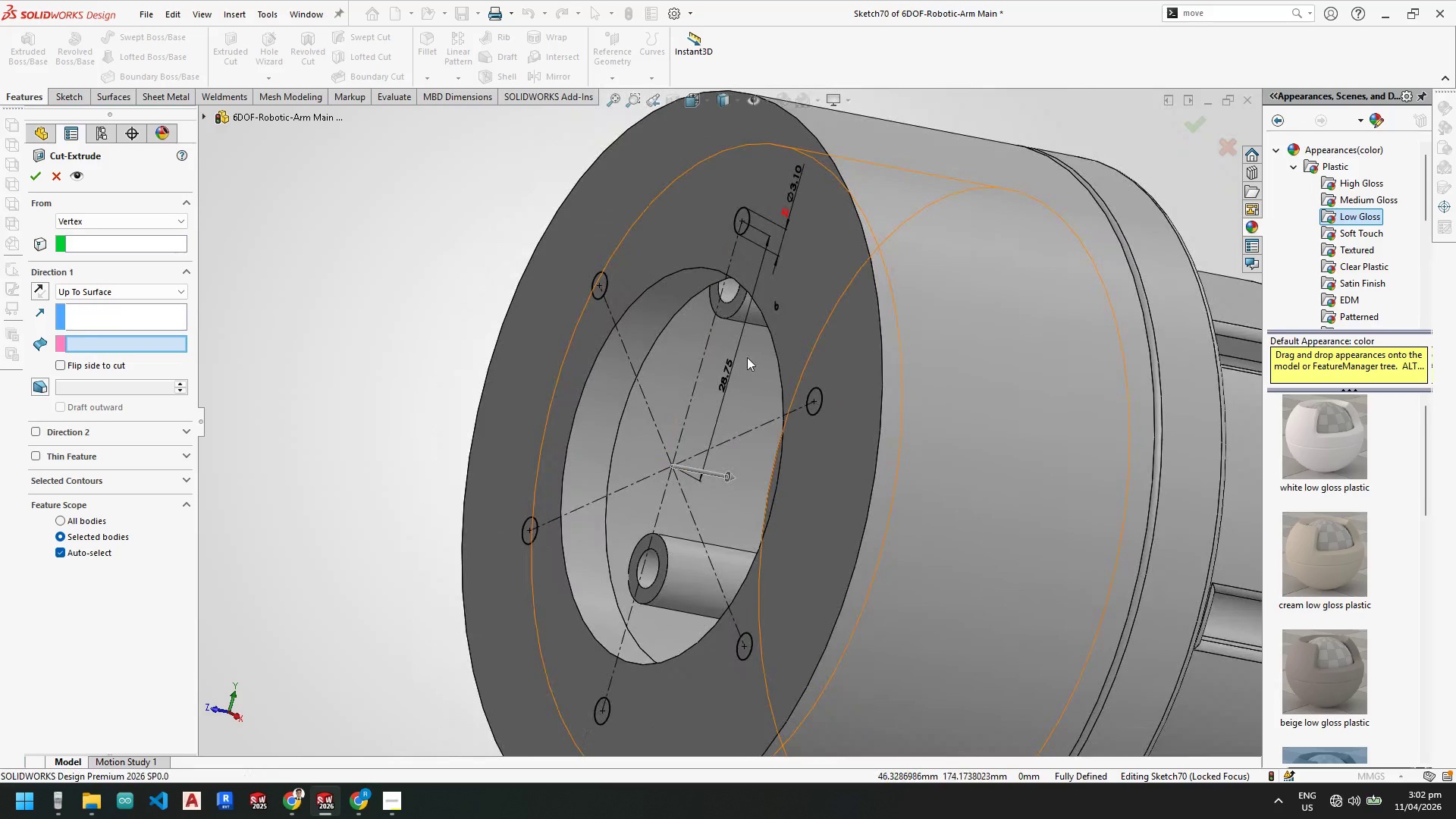 
key(Escape)
 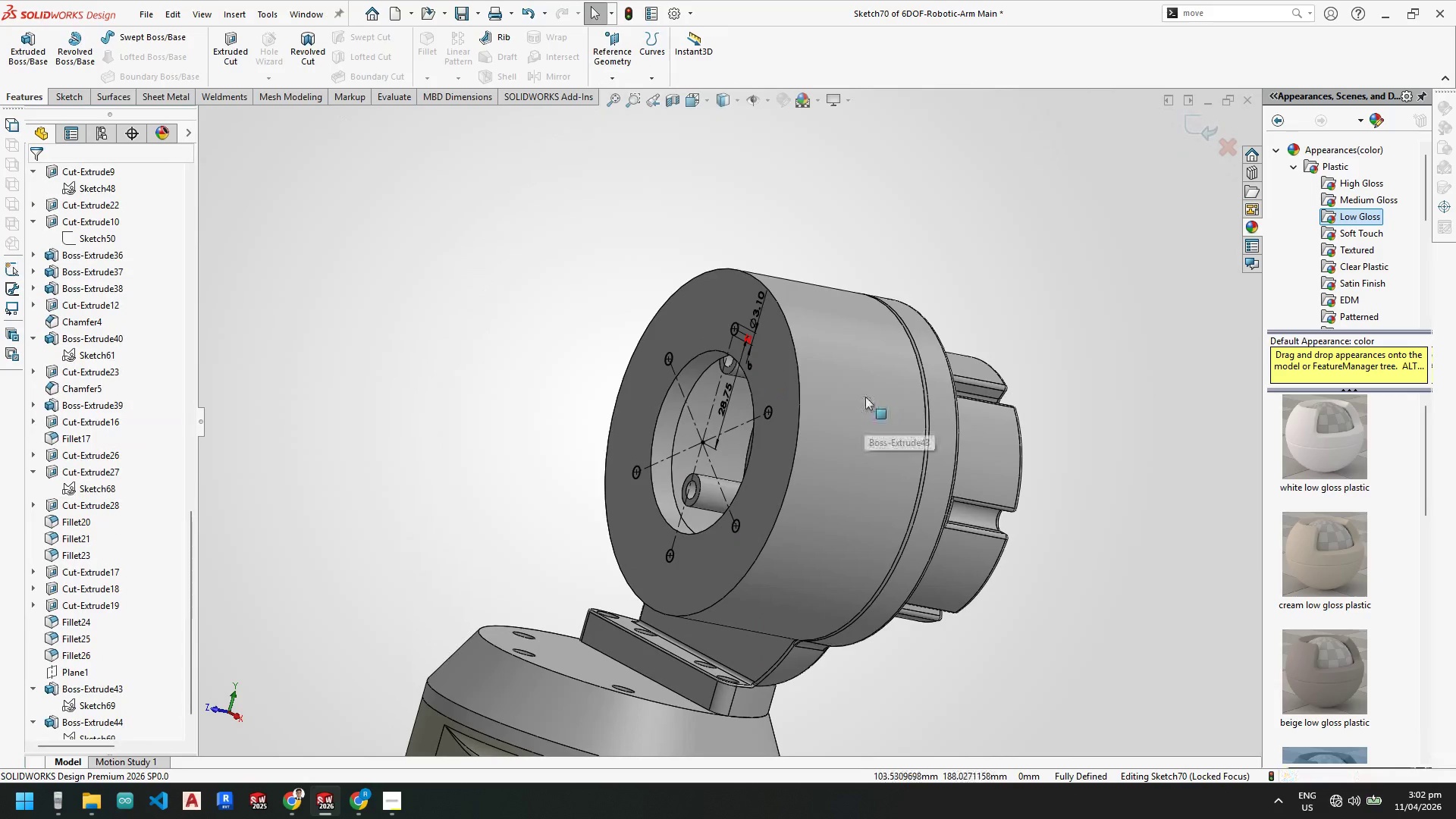 
key(Escape)
 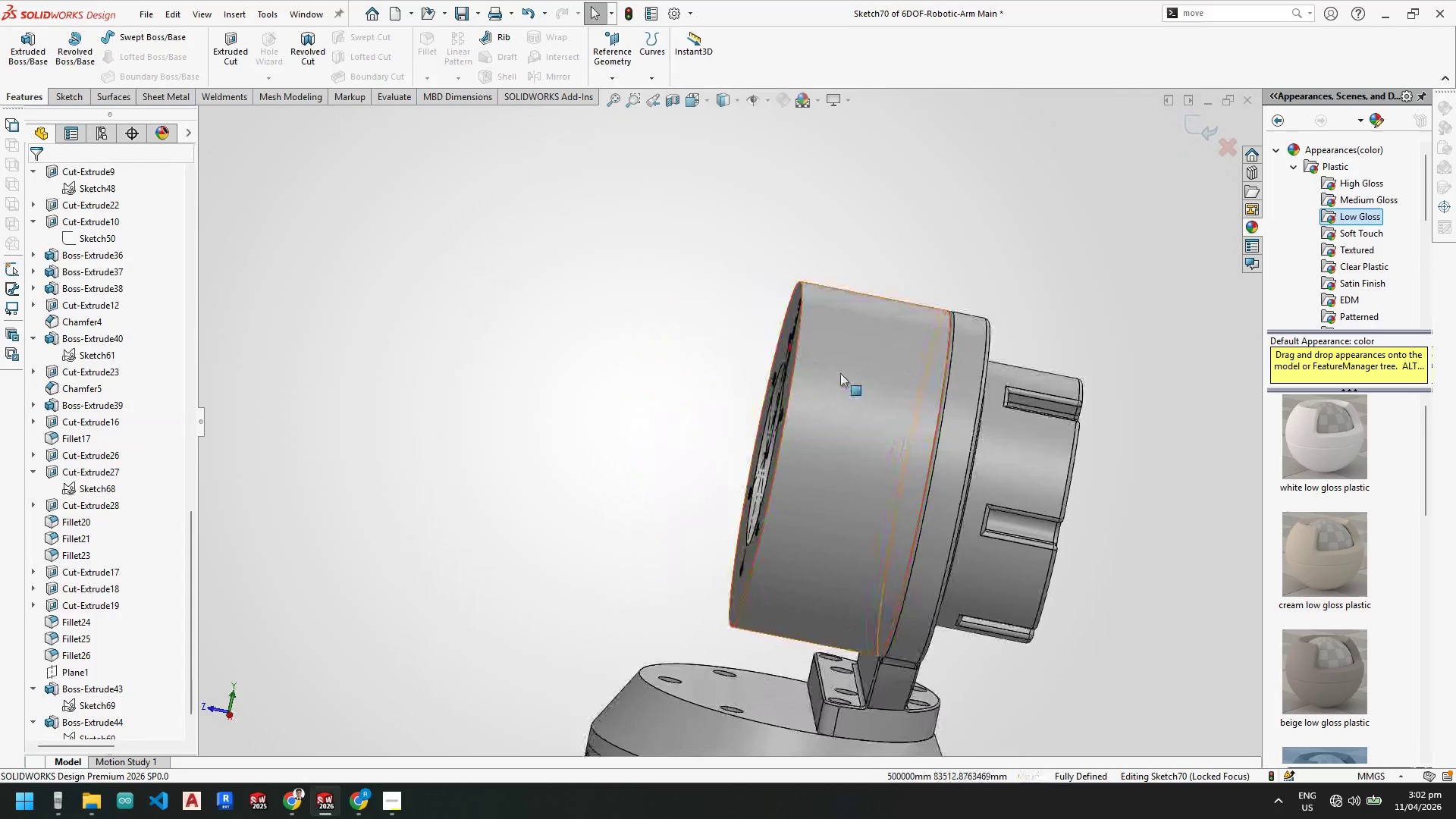 
scroll: coordinate [864, 413], scroll_direction: up, amount: 12.0
 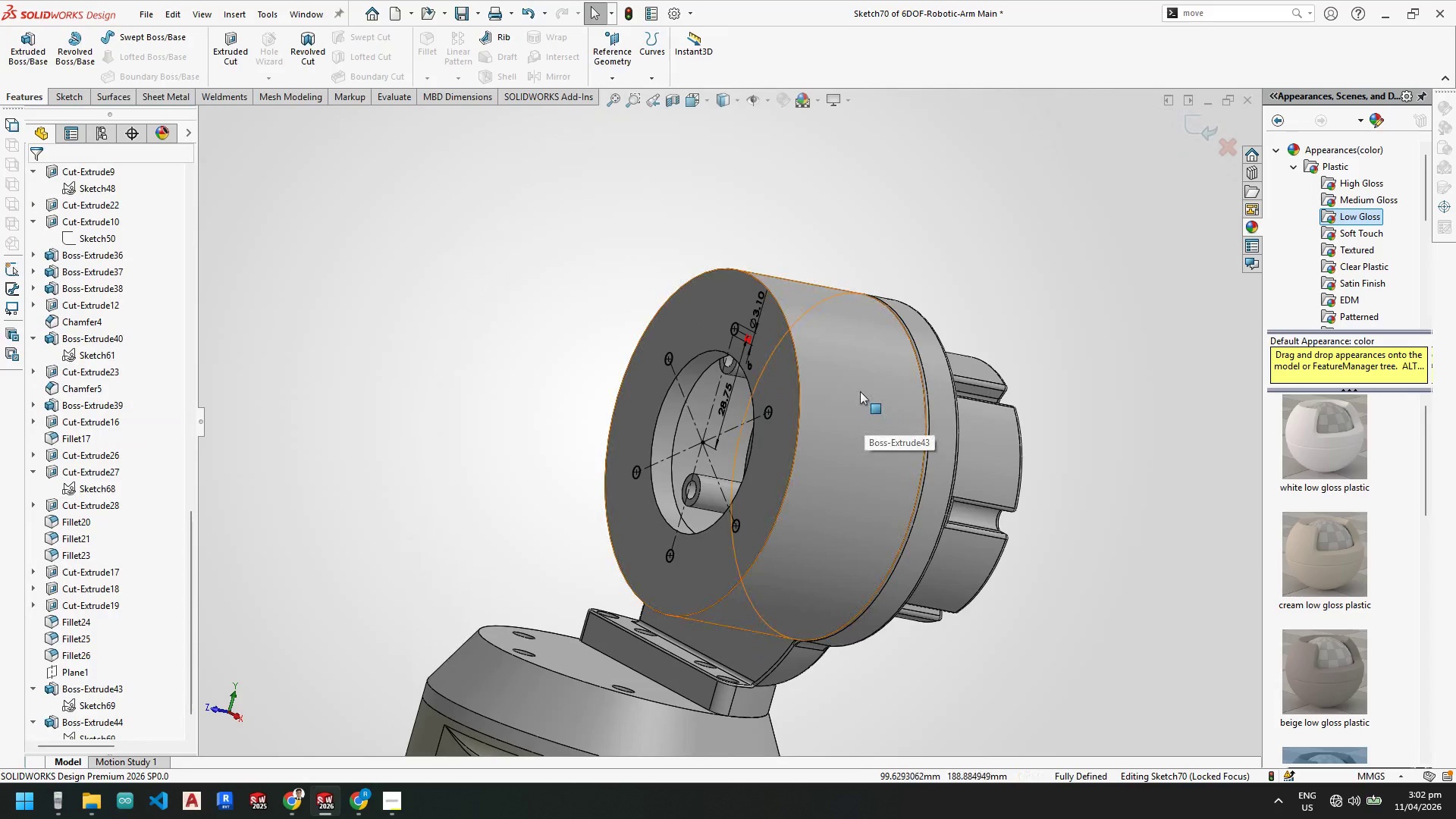 
right_click([963, 402])
 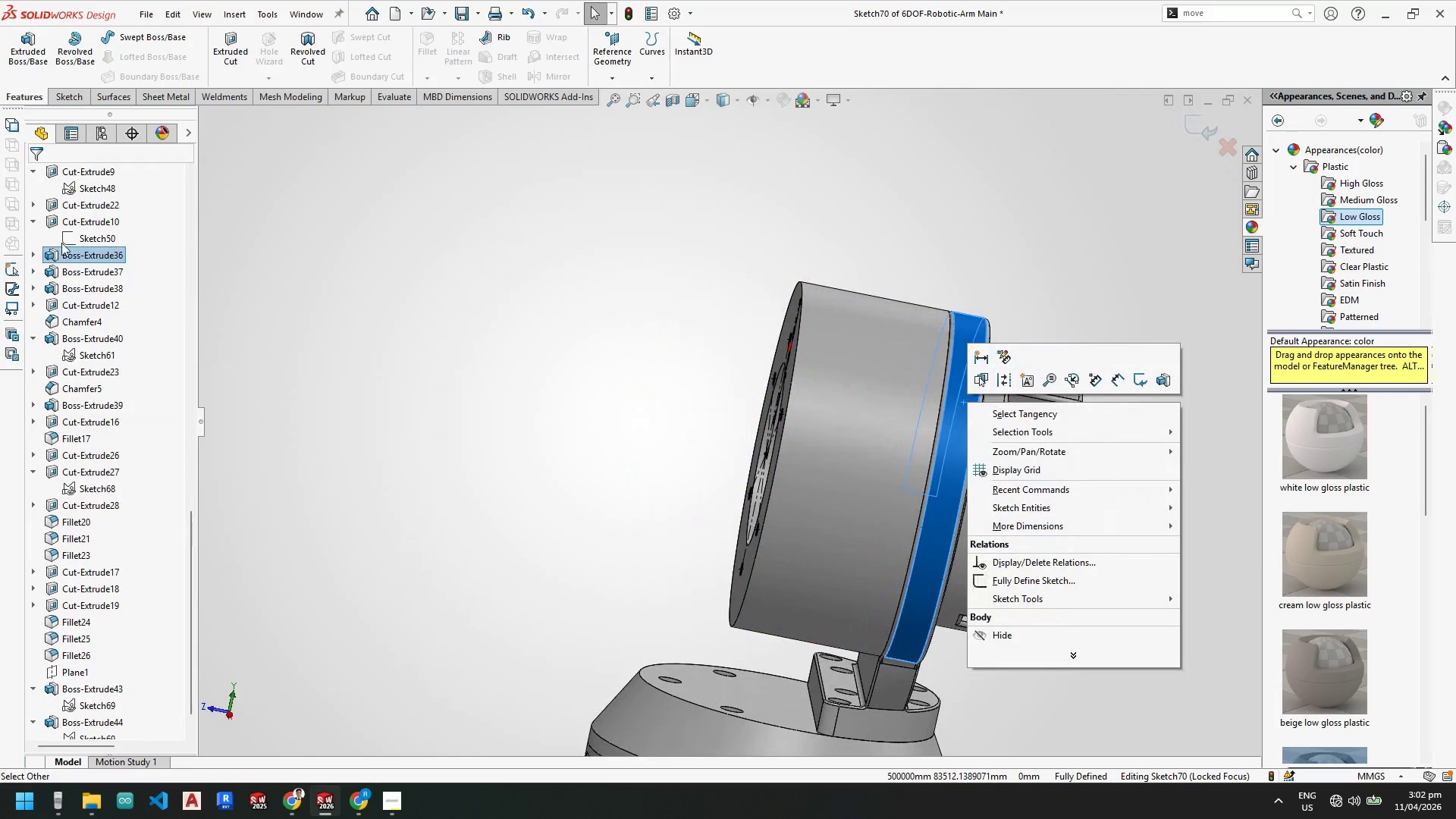 
right_click([67, 253])
 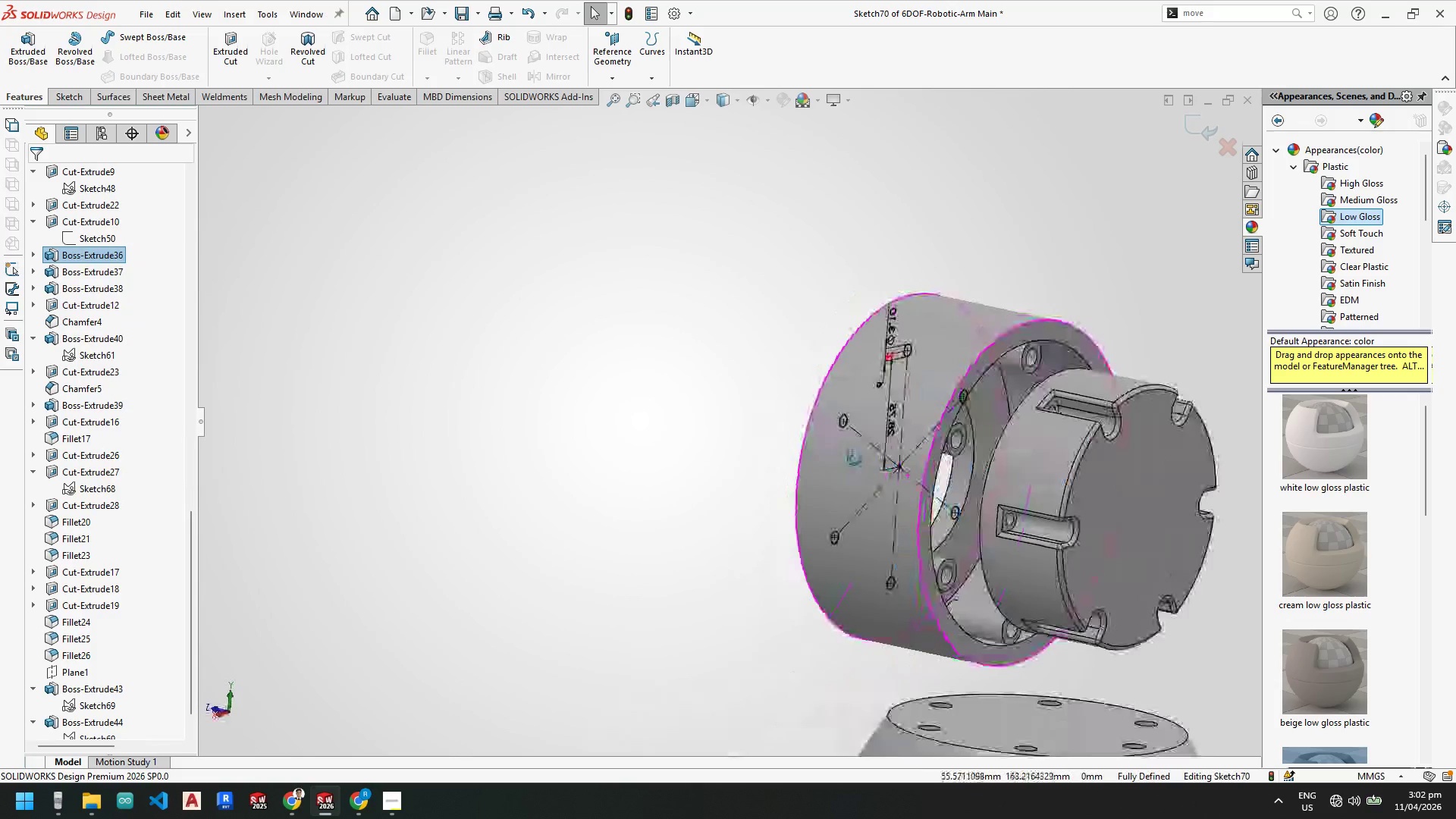 
scroll: coordinate [1104, 383], scroll_direction: down, amount: 3.0
 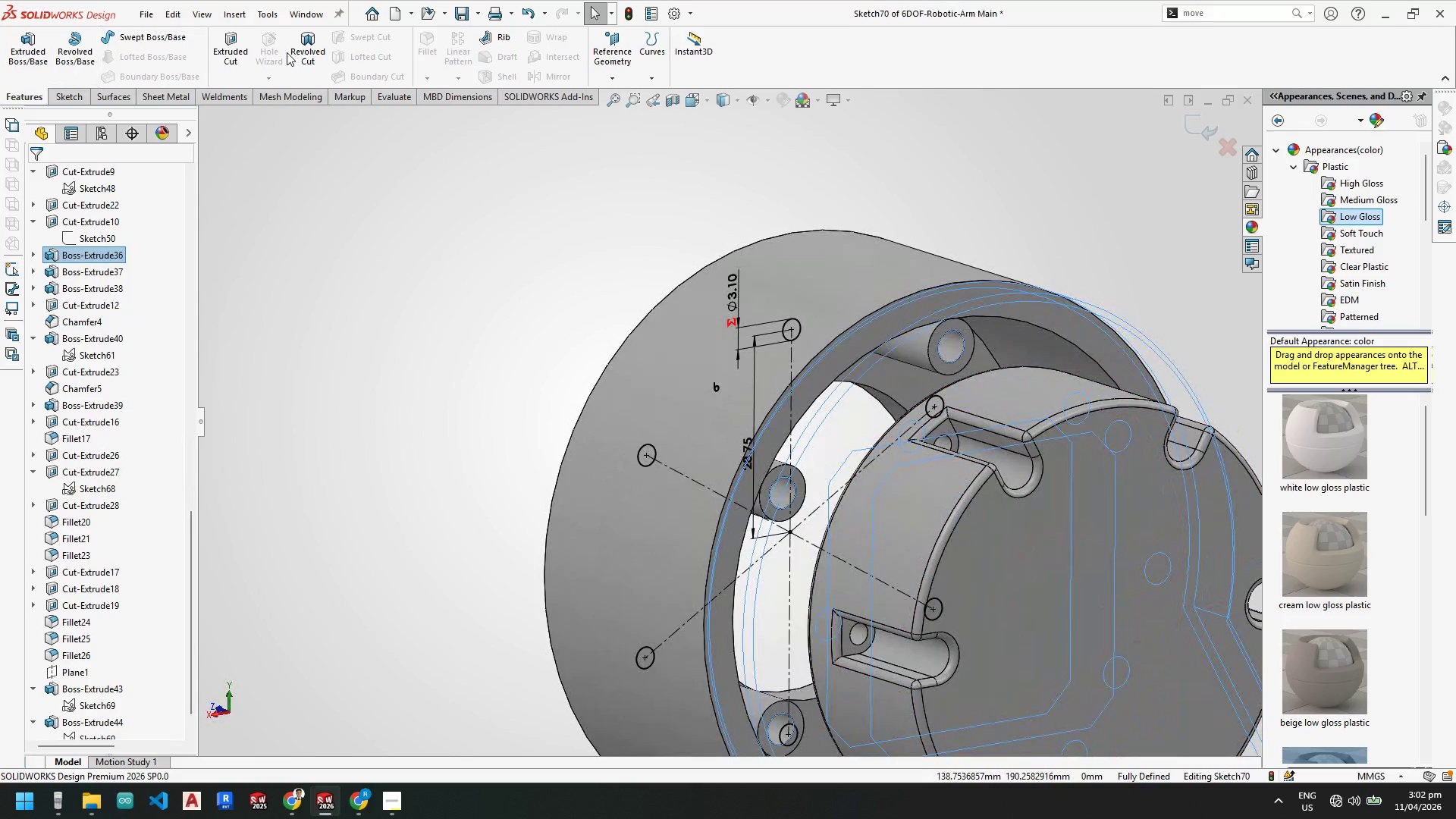 
left_click([235, 48])
 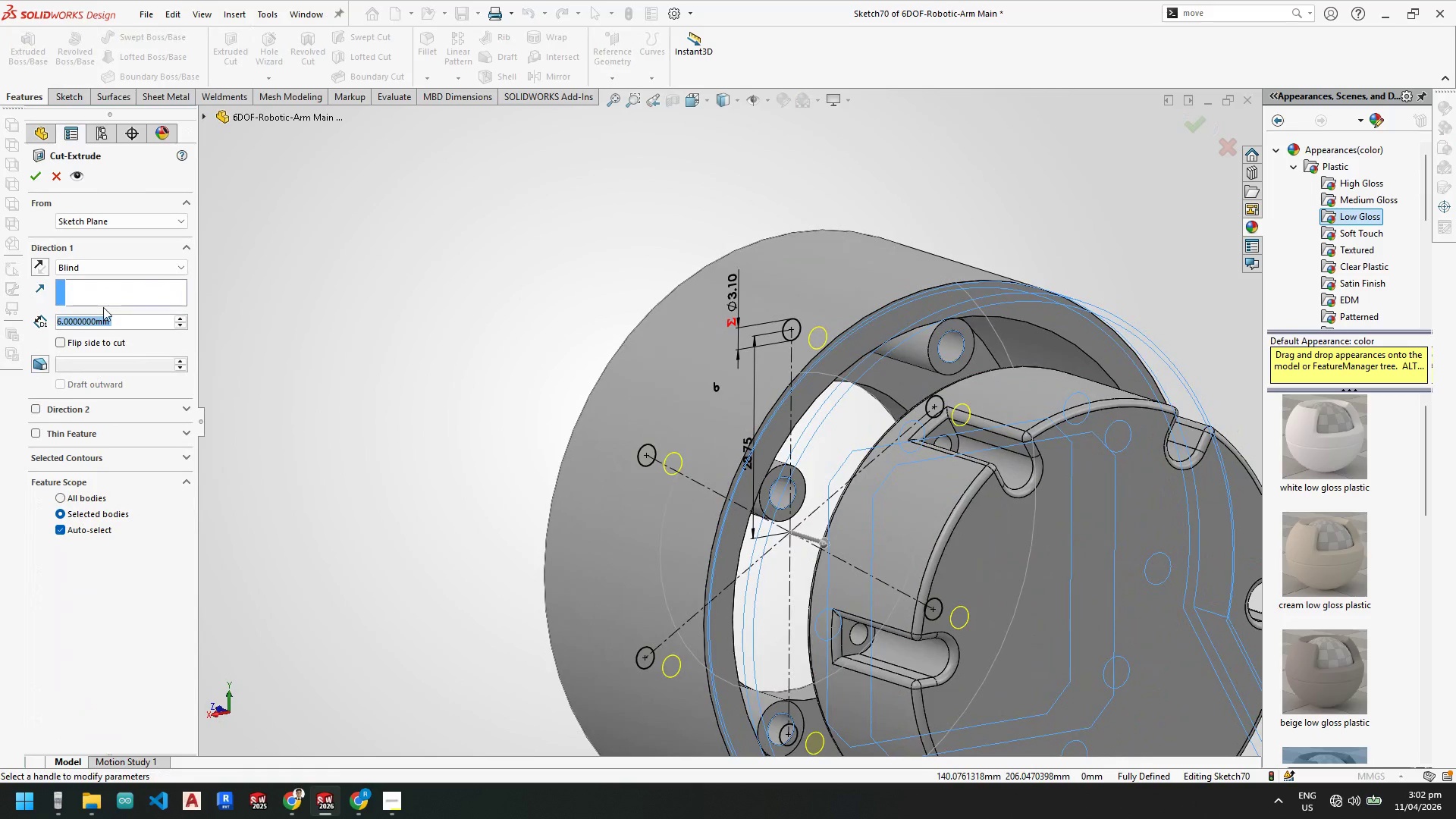 
left_click([103, 262])
 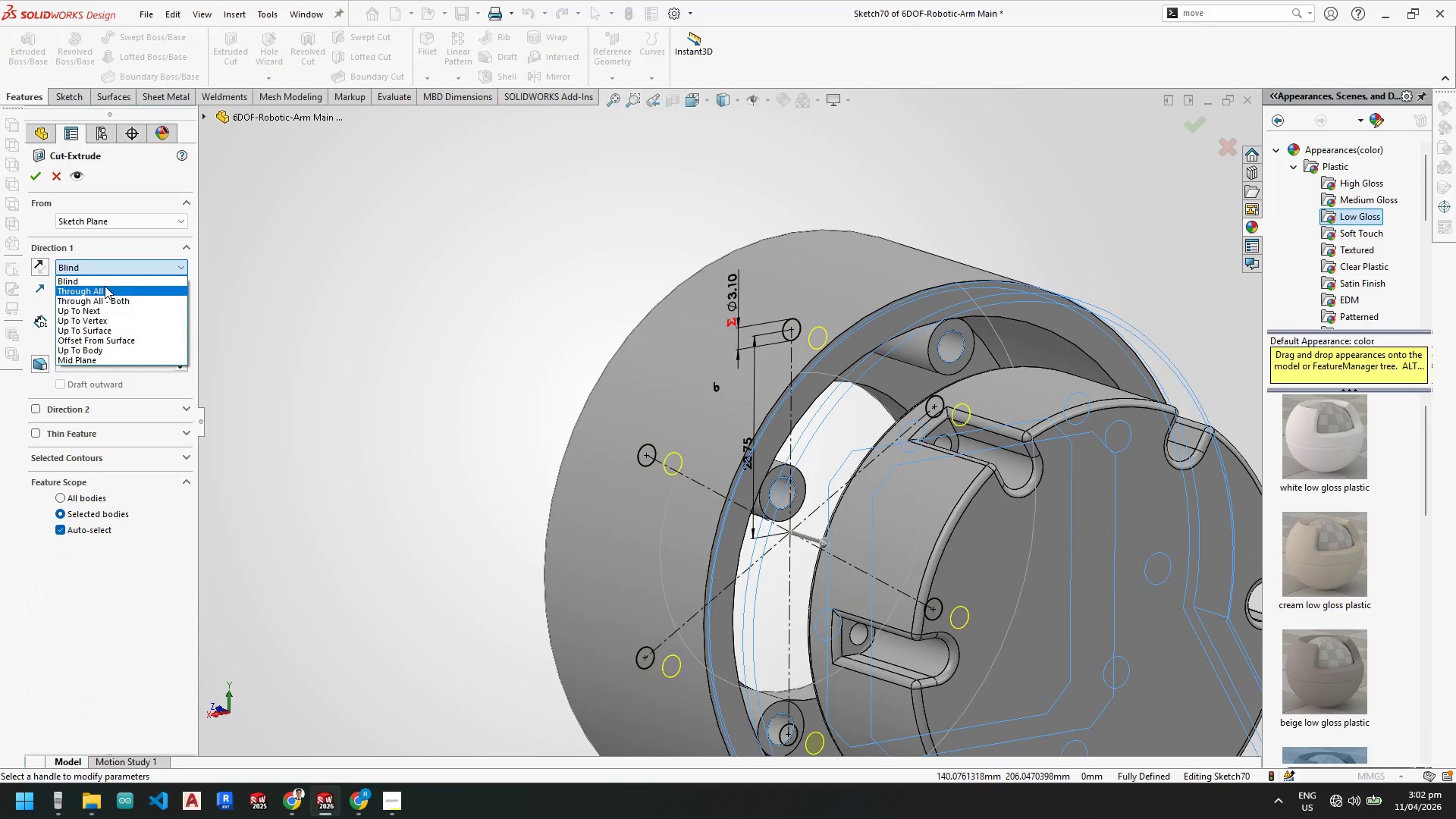 
left_click([102, 281])
 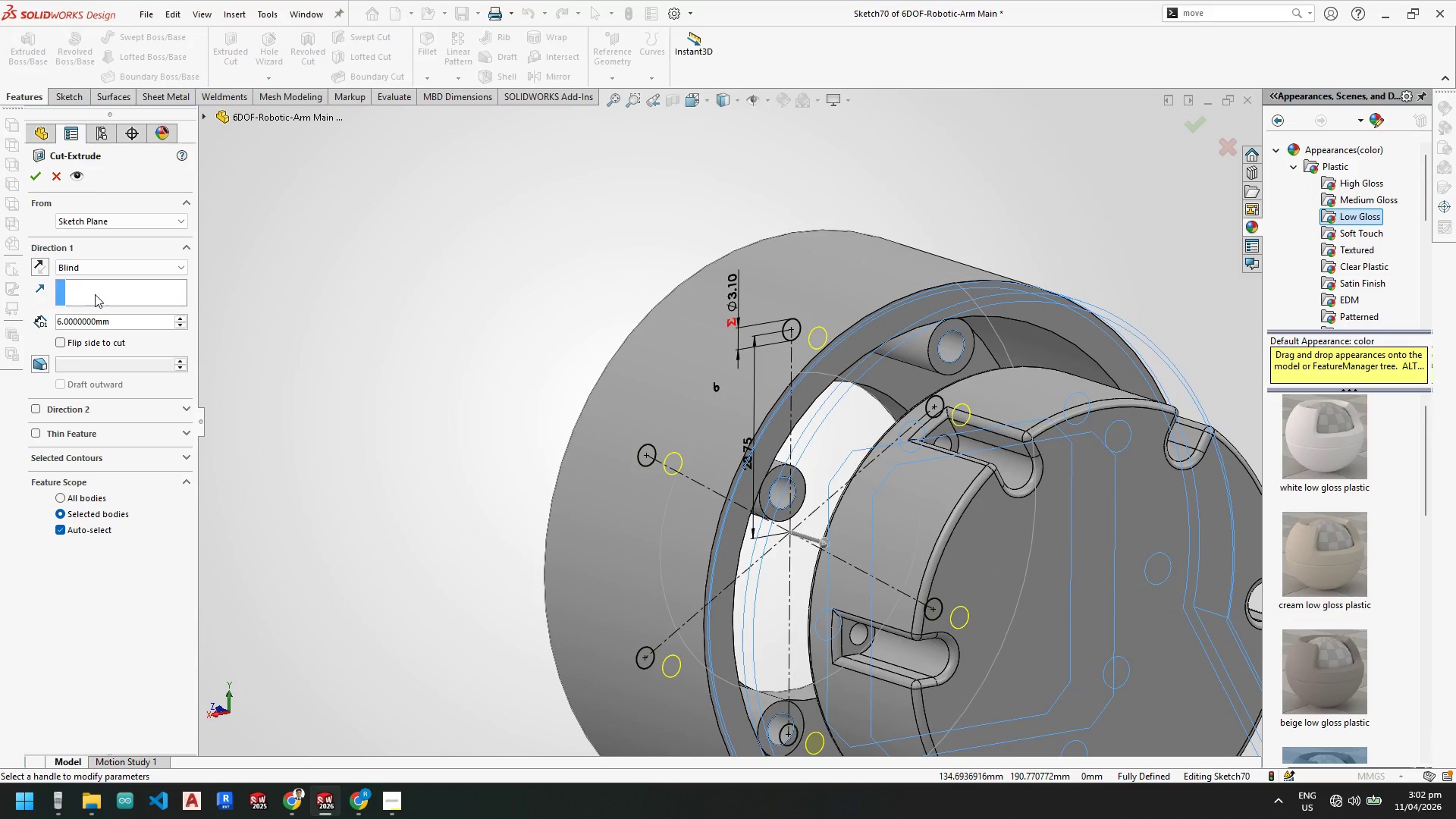 
left_click([96, 271])
 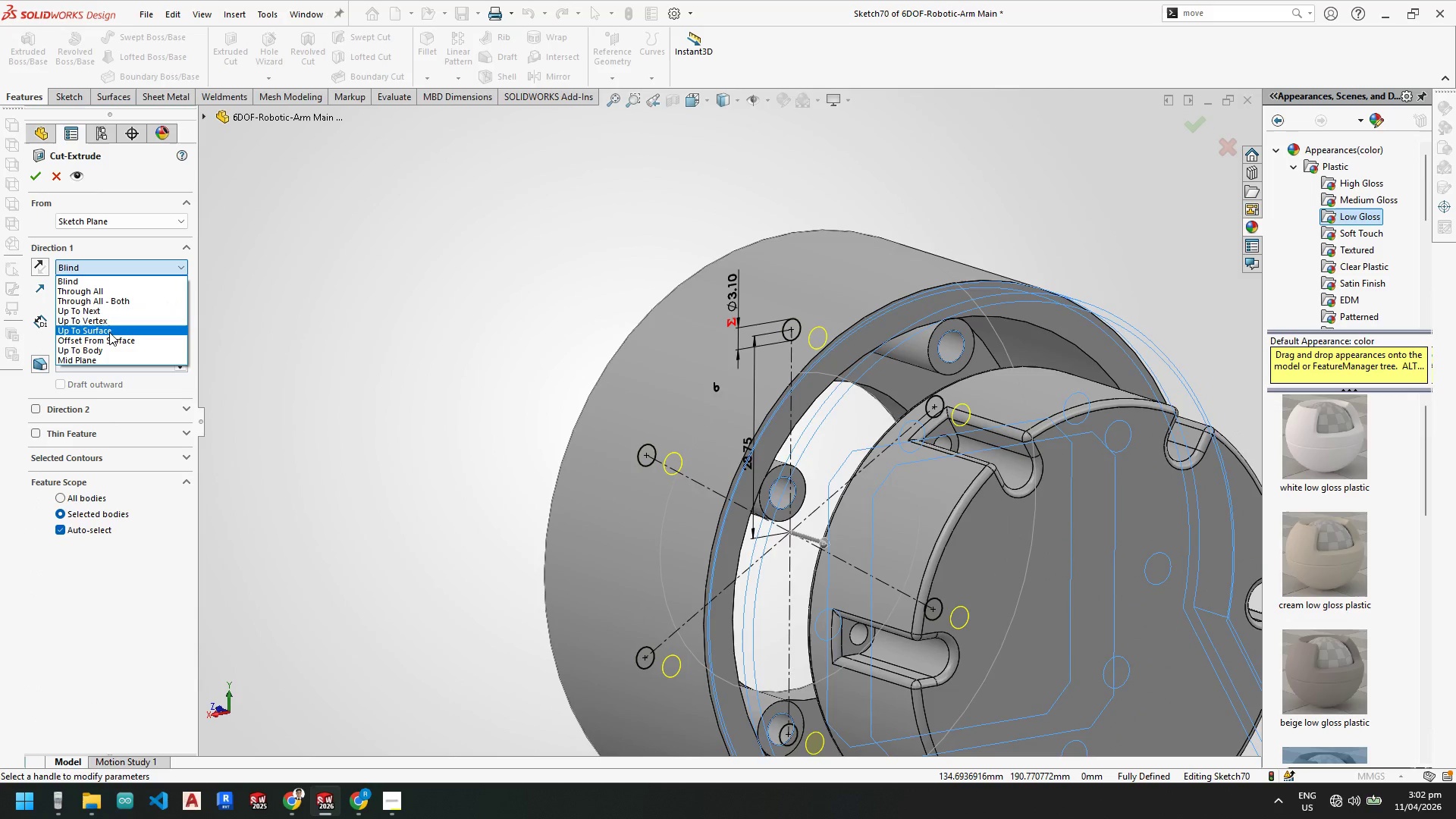 
left_click([109, 331])
 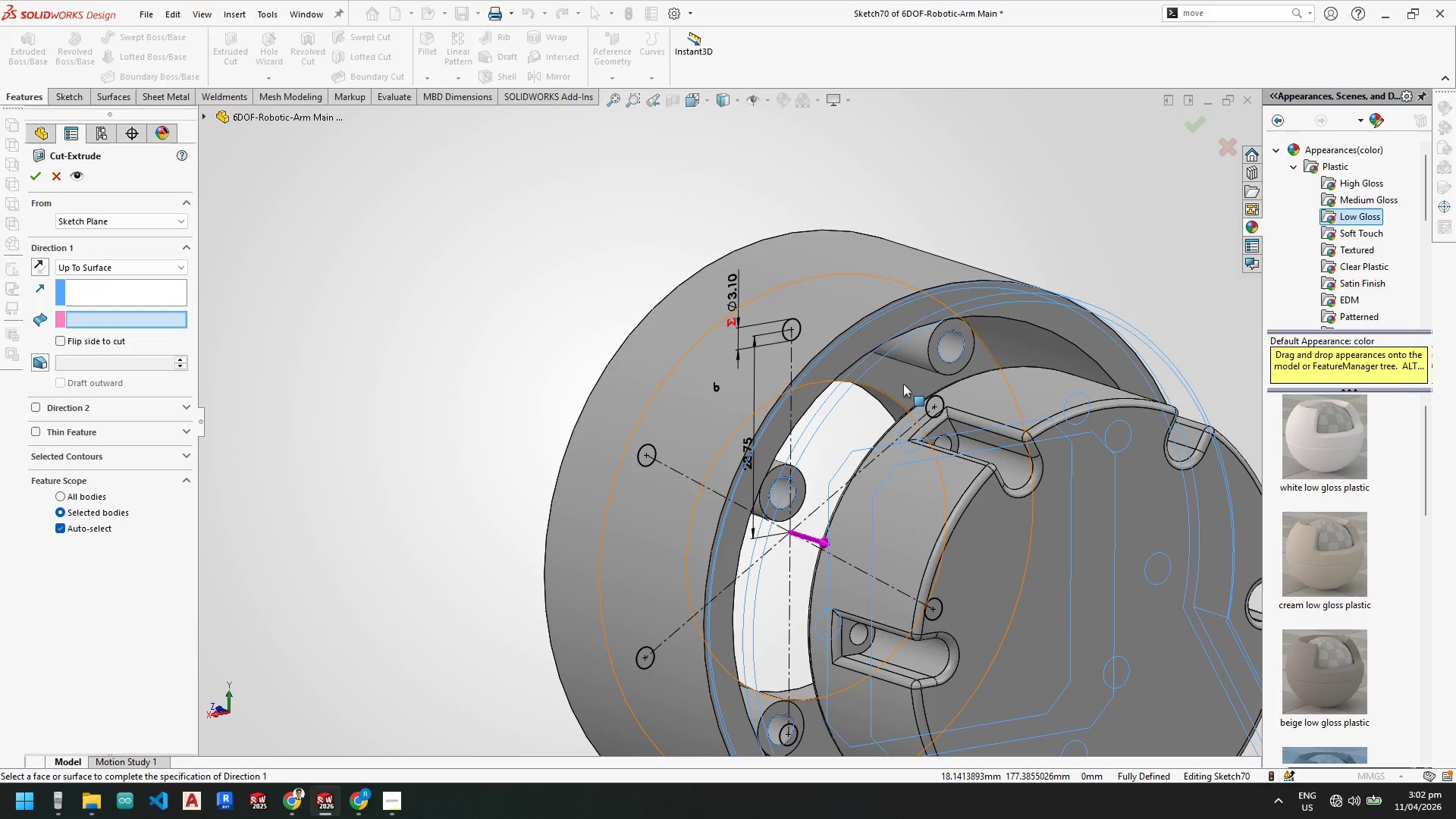 
left_click([895, 380])
 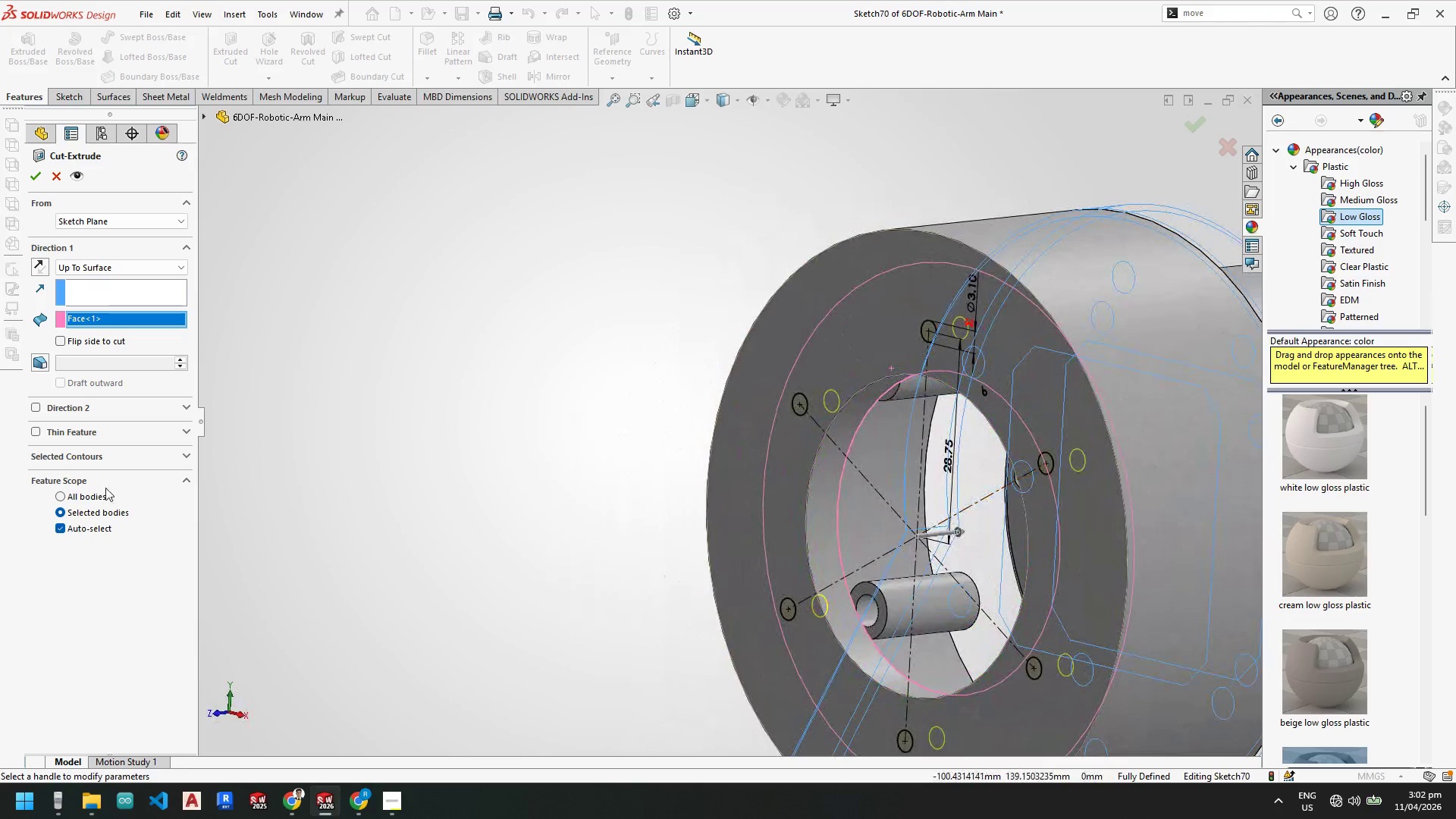 
wait(5.92)
 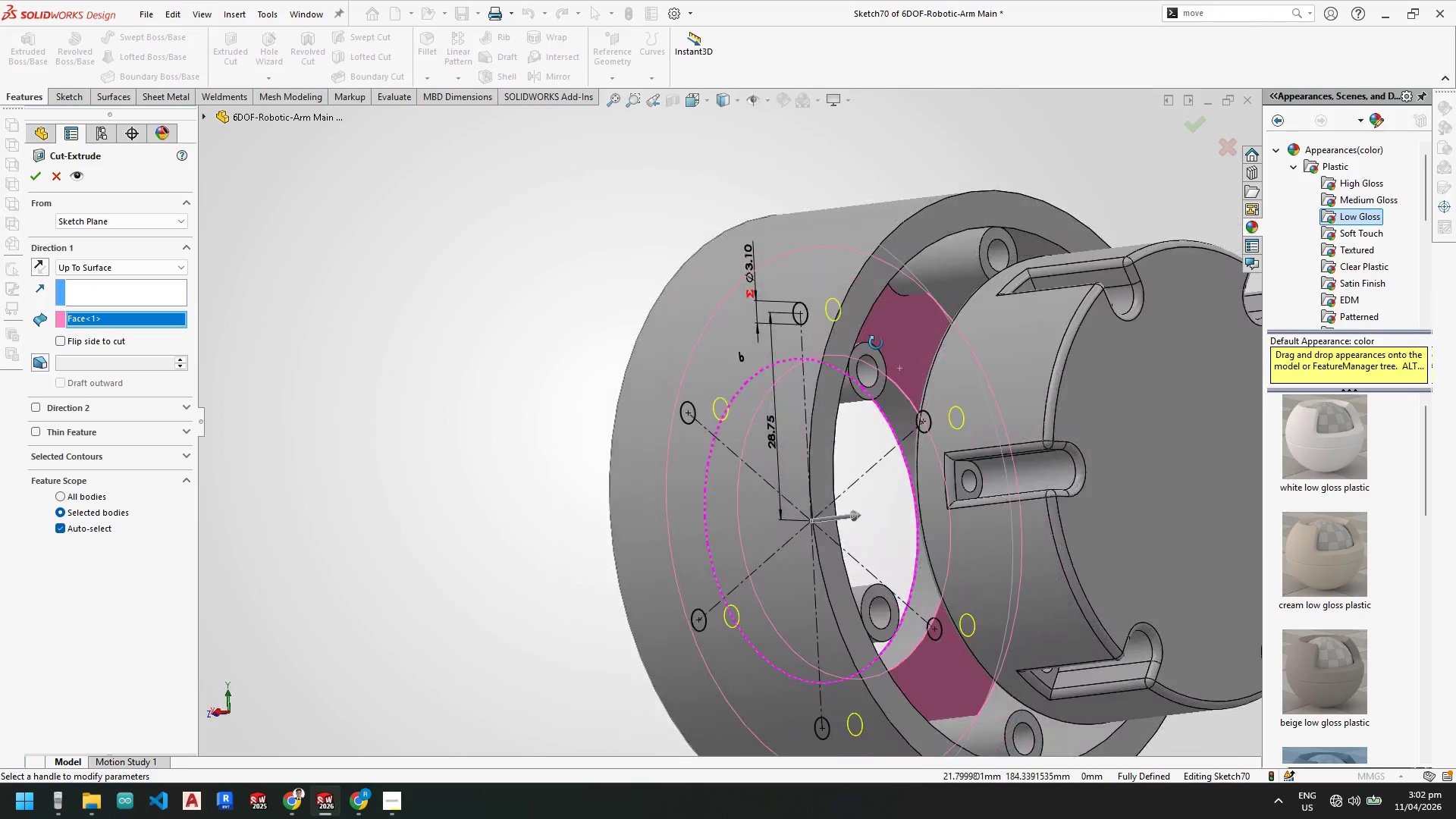 
double_click([717, 445])
 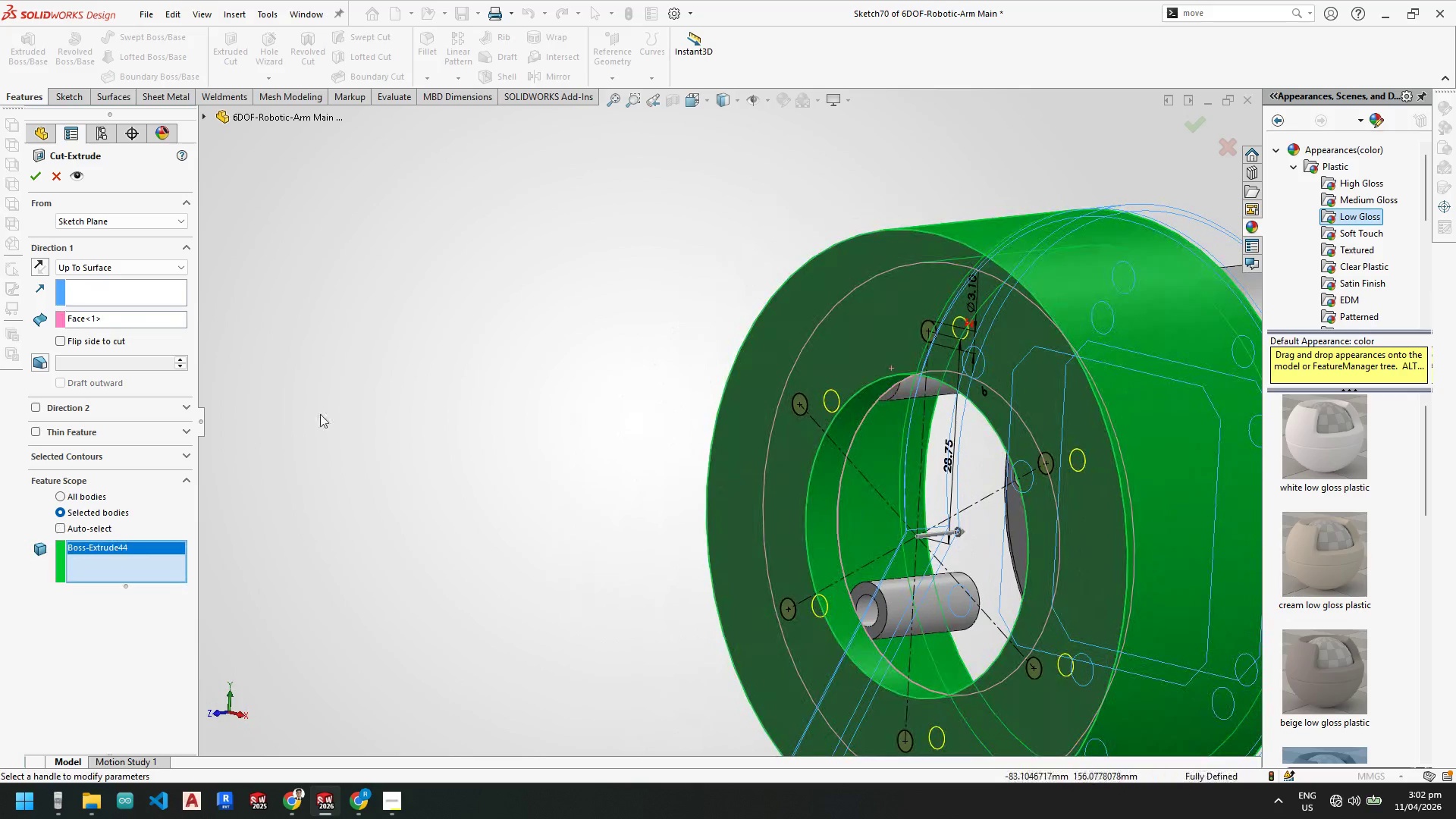 
left_click([41, 176])
 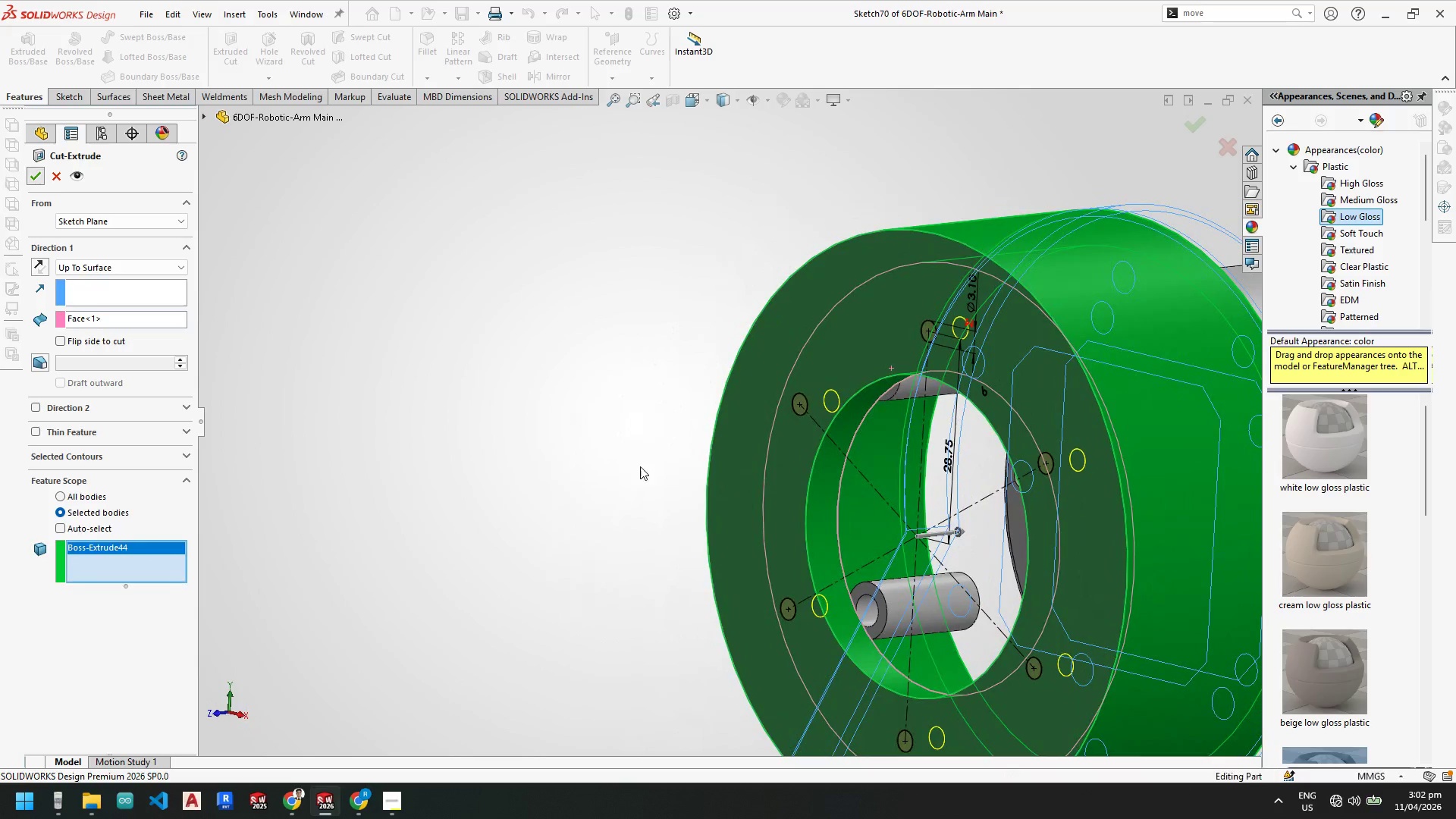 
scroll: coordinate [641, 466], scroll_direction: up, amount: 4.0
 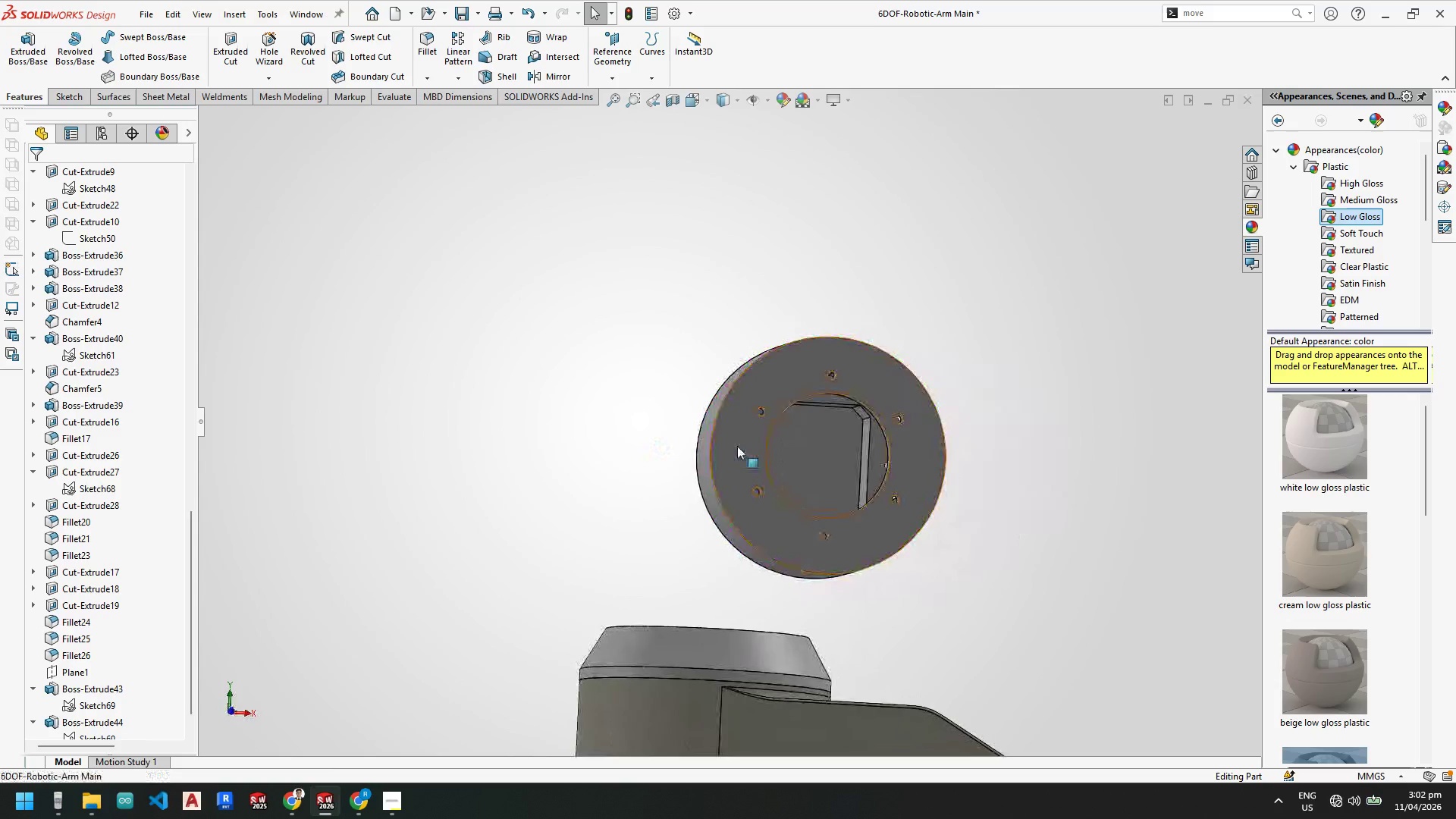 
key(Control+S)
 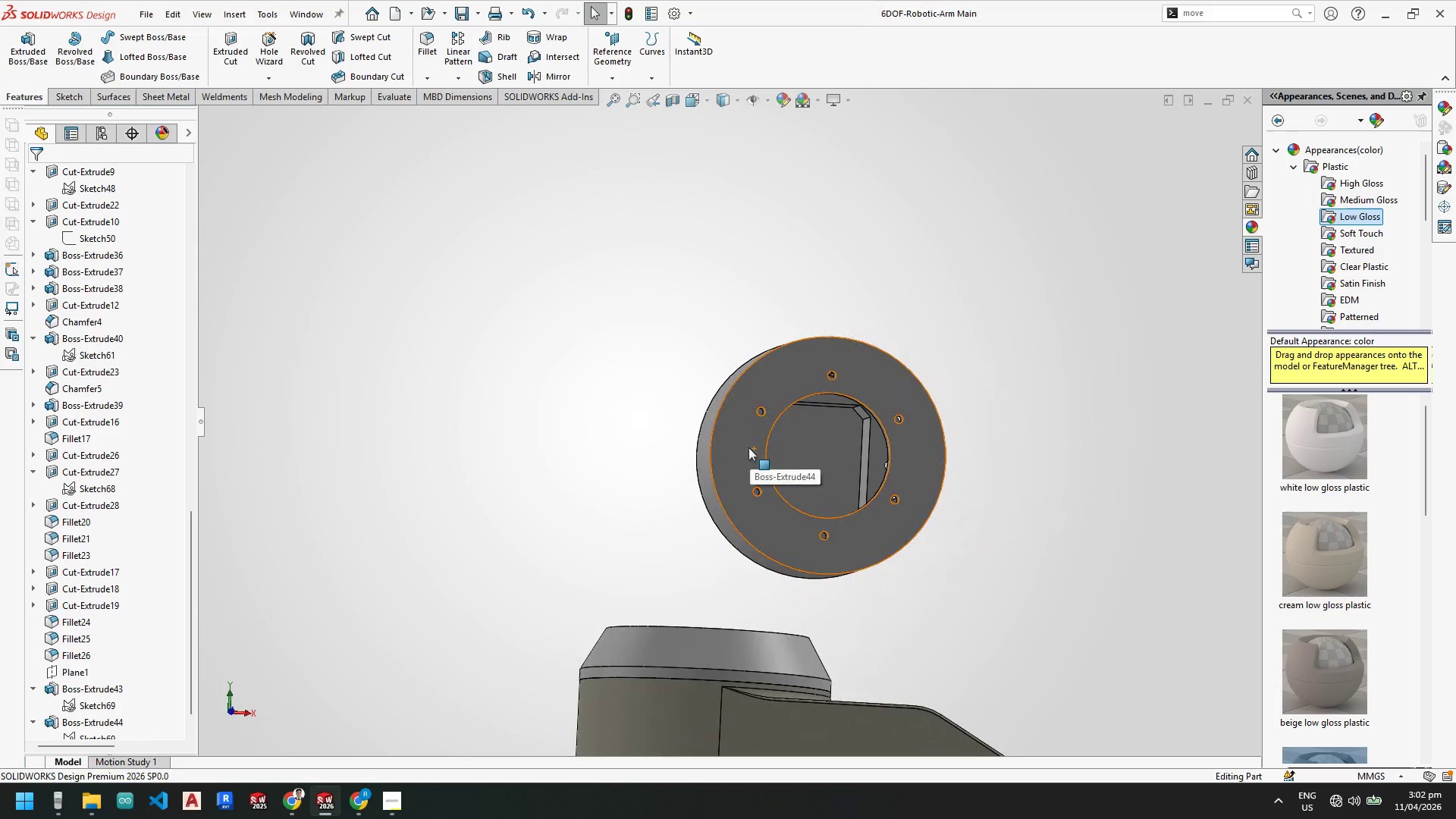 
scroll: coordinate [753, 463], scroll_direction: down, amount: 1.0
 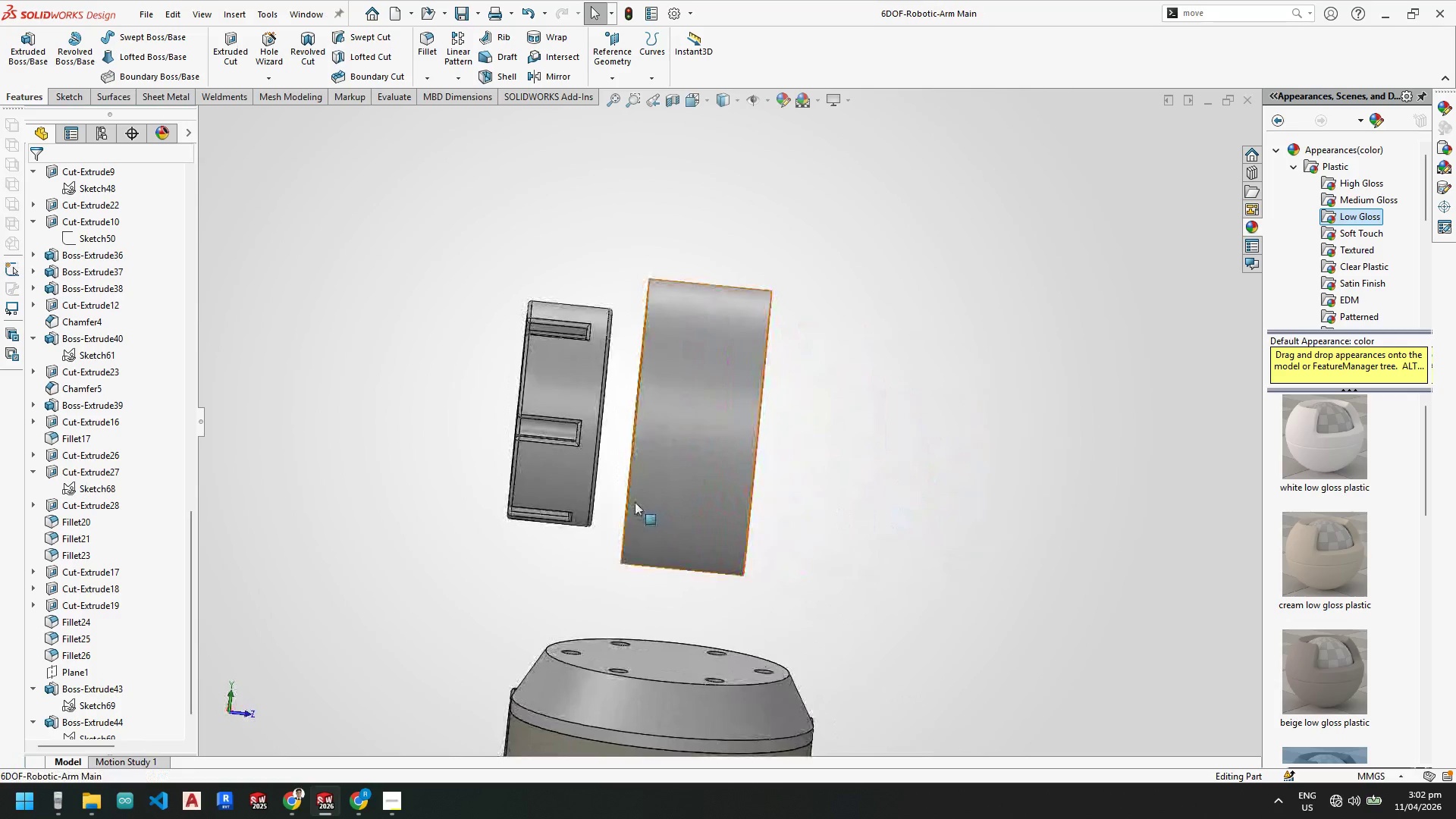 
scroll: coordinate [108, 293], scroll_direction: up, amount: 25.0
 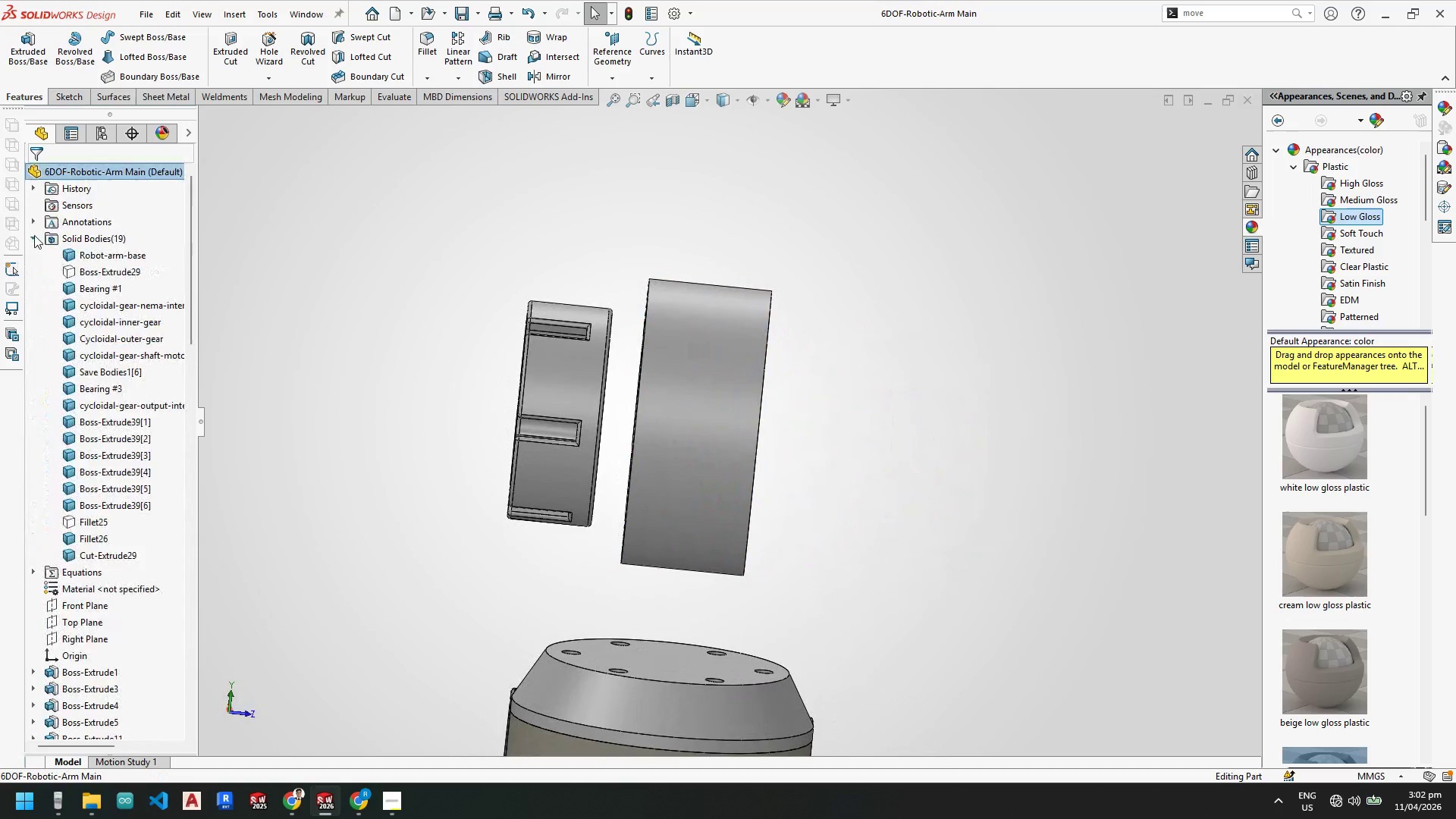 
scroll: coordinate [114, 422], scroll_direction: down, amount: 3.0
 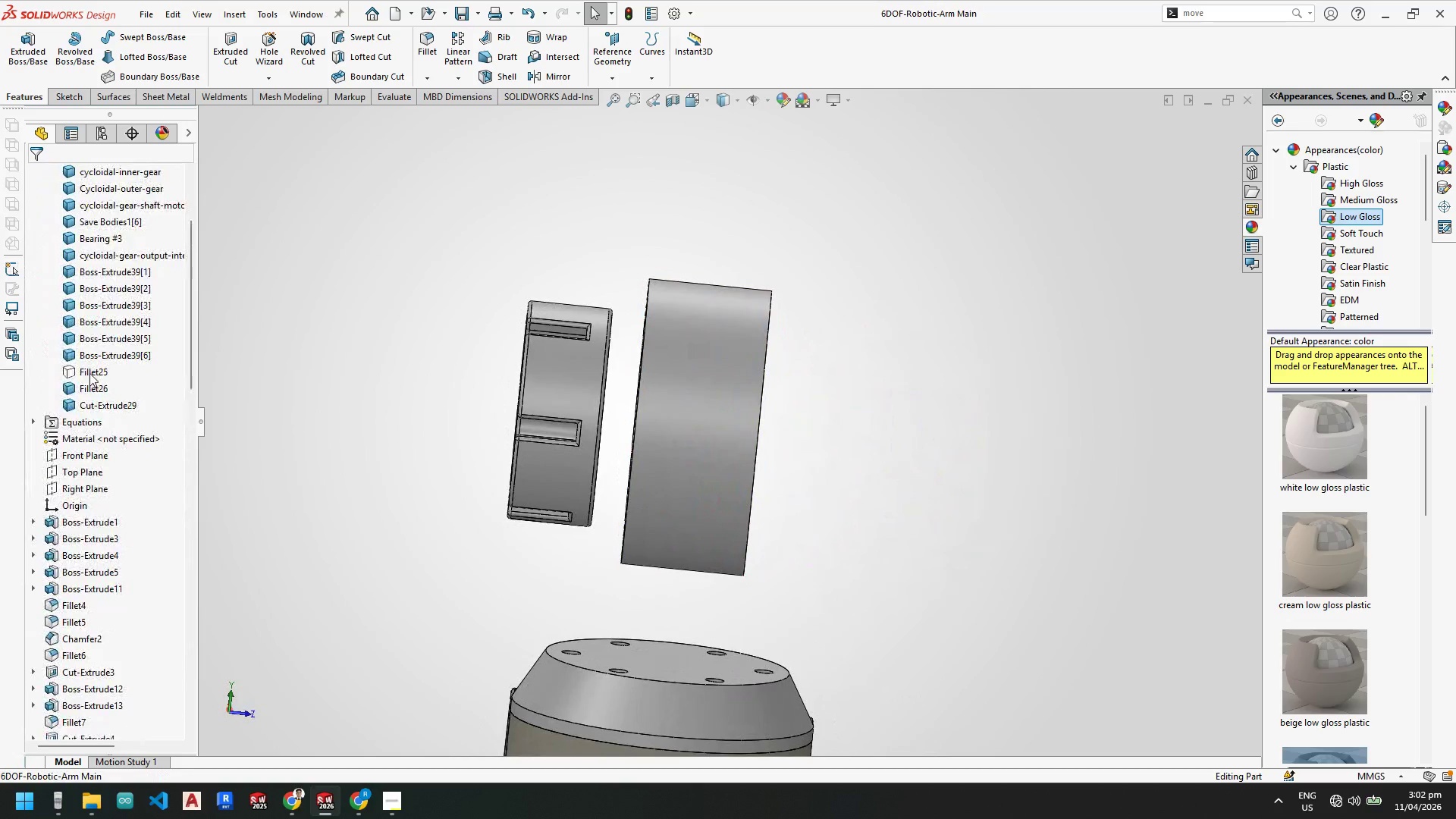 
left_click([90, 372])
 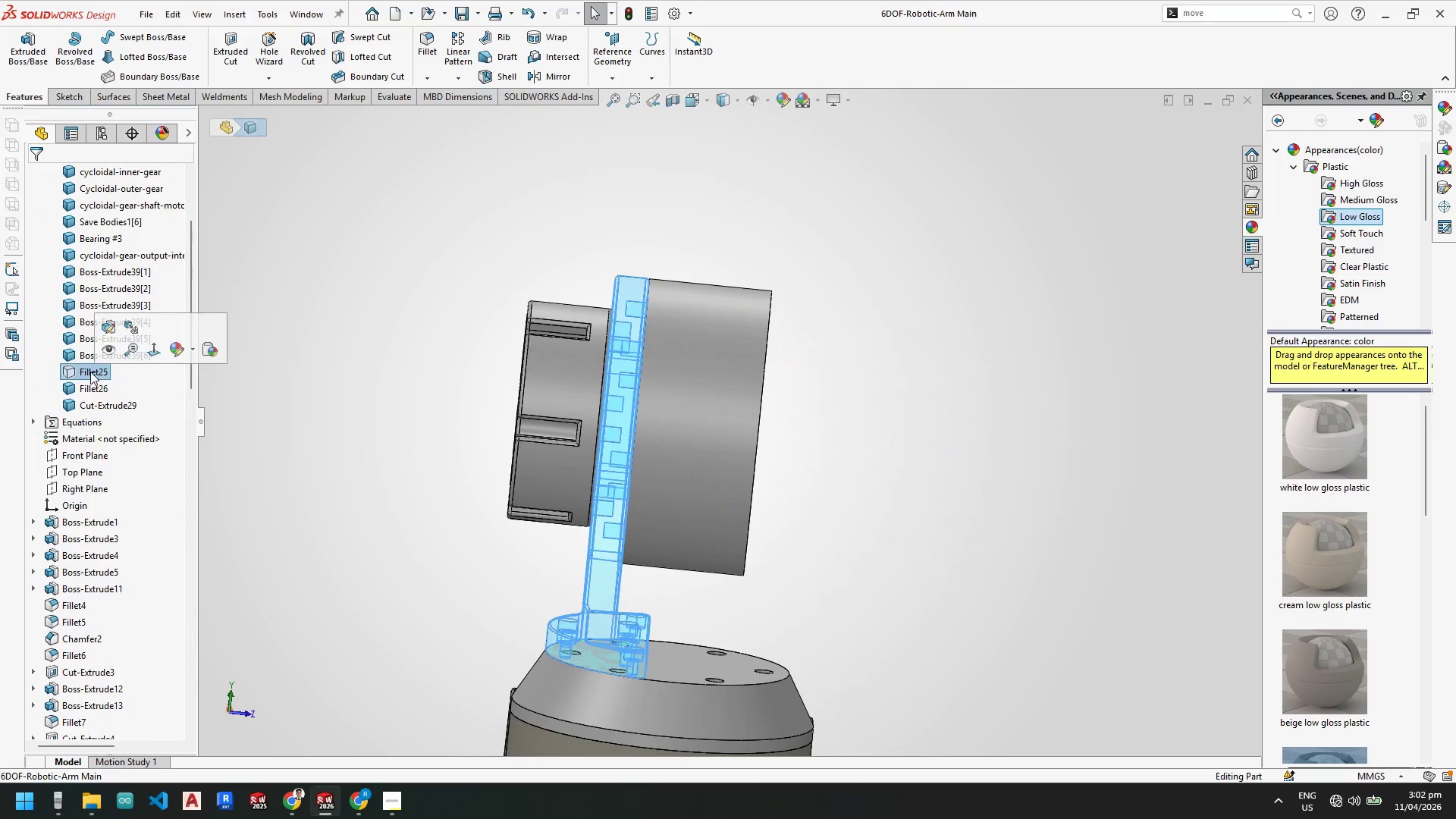 
right_click([90, 372])
 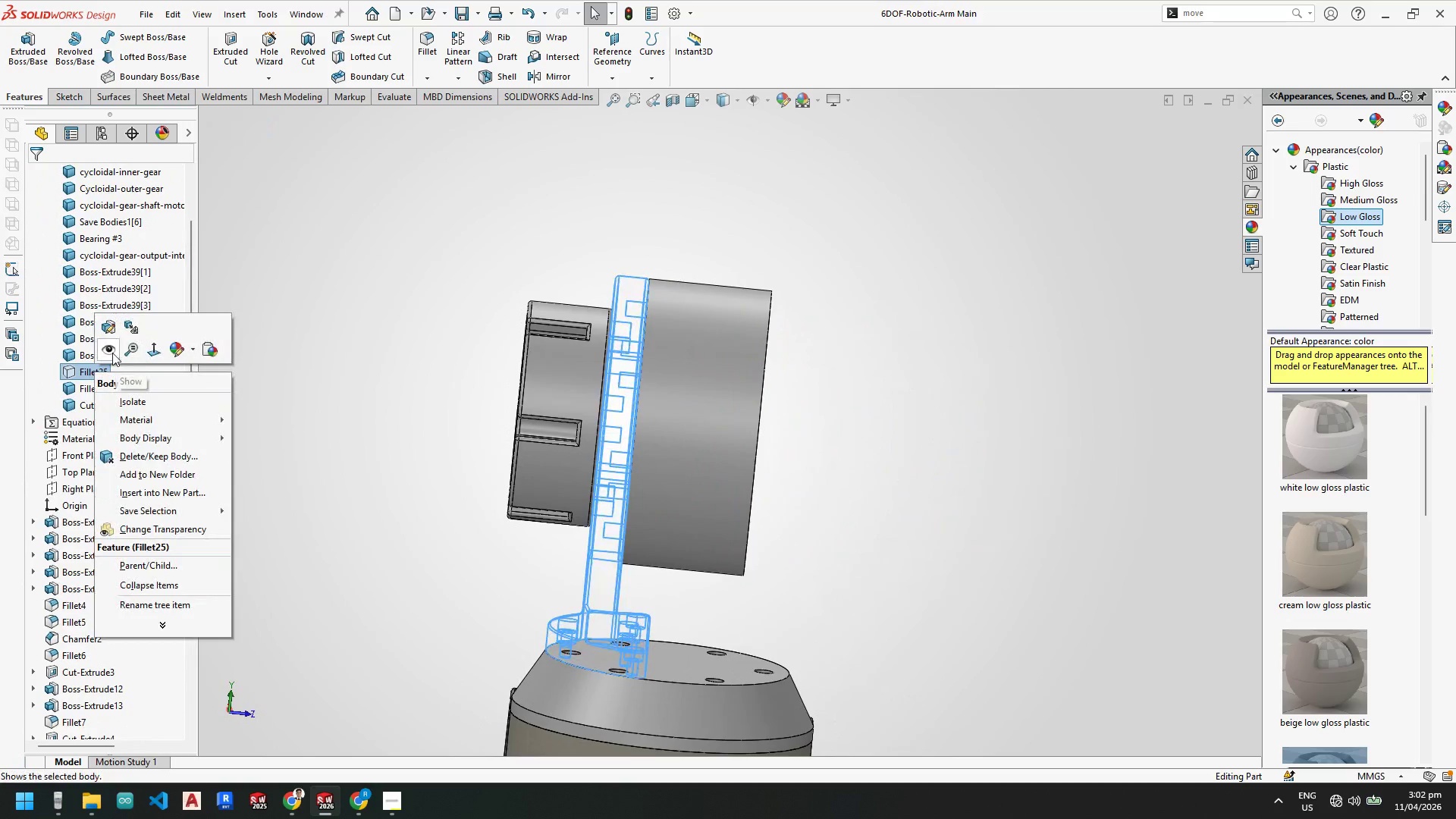 
left_click([110, 351])
 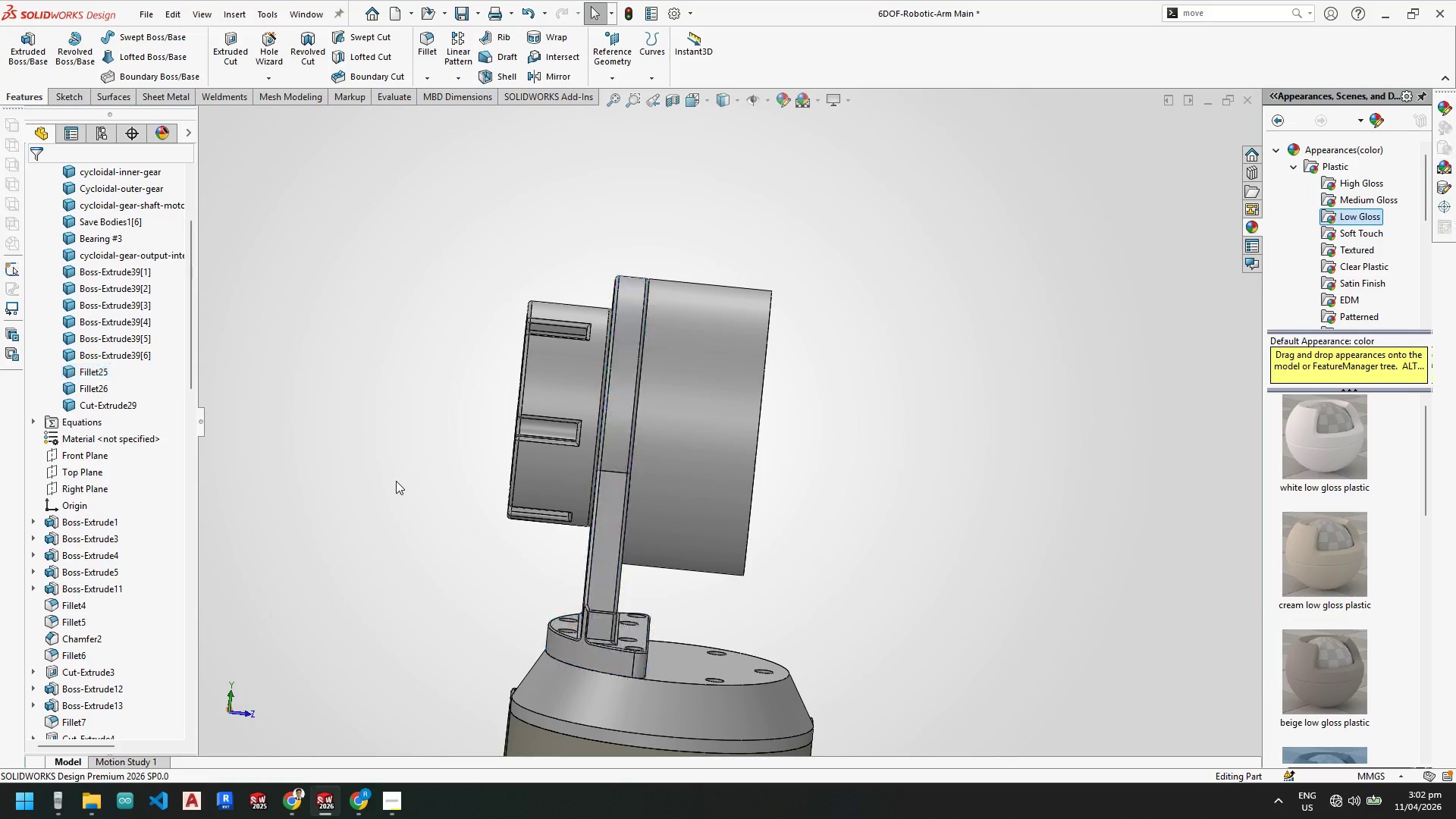 
scroll: coordinate [500, 541], scroll_direction: up, amount: 3.0
 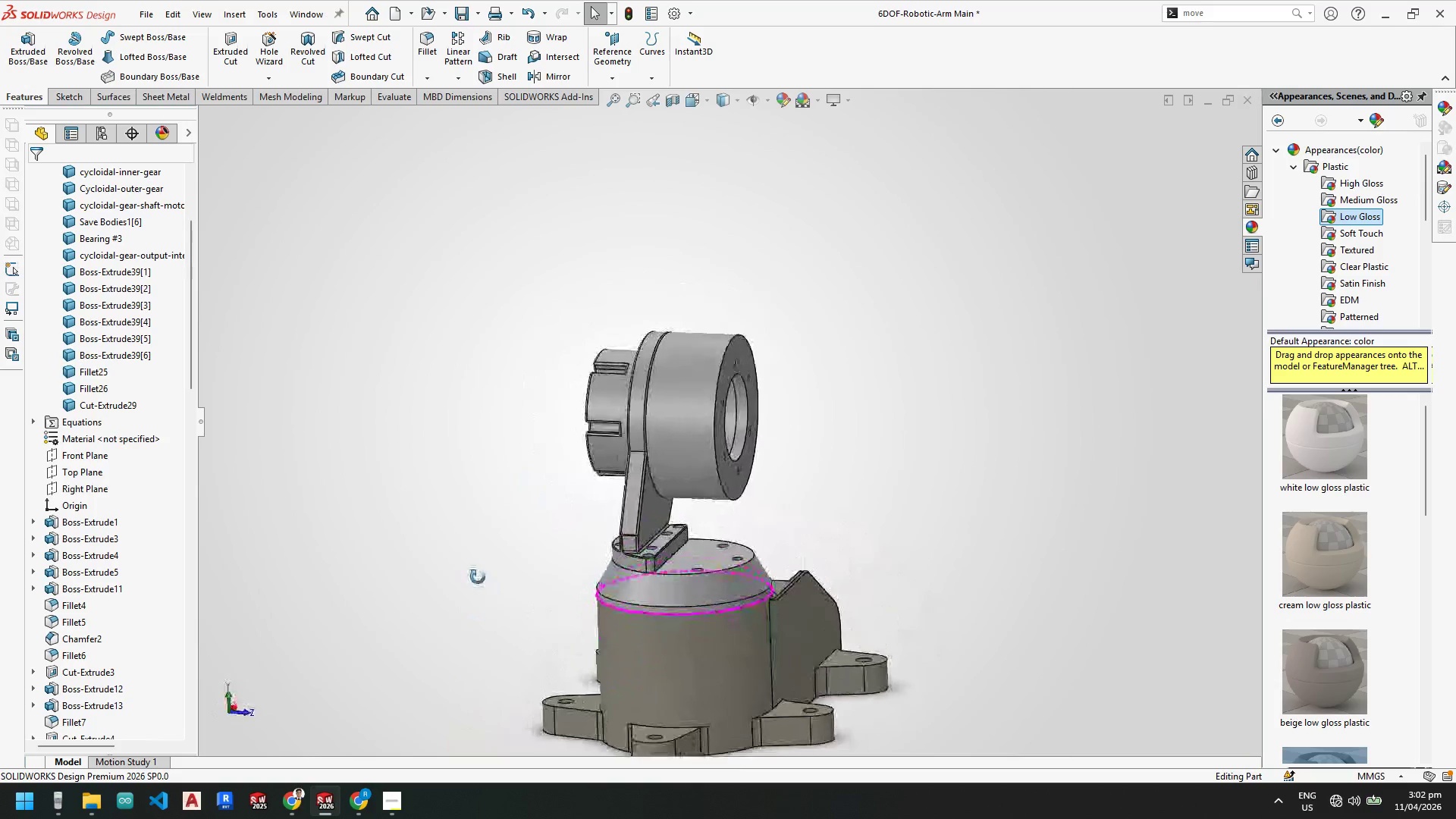 
scroll: coordinate [663, 539], scroll_direction: down, amount: 6.0
 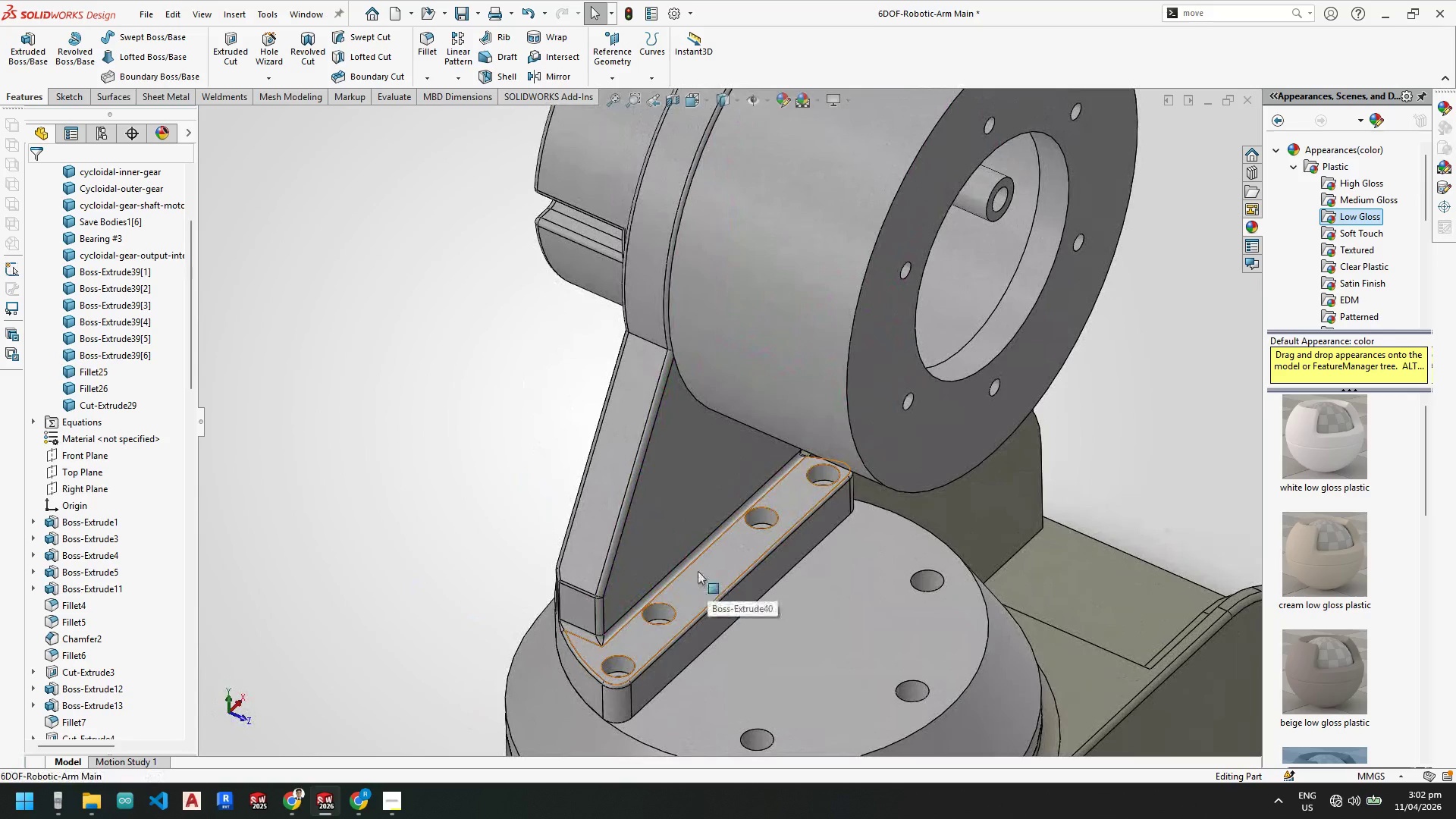 
scroll: coordinate [678, 600], scroll_direction: up, amount: 4.0
 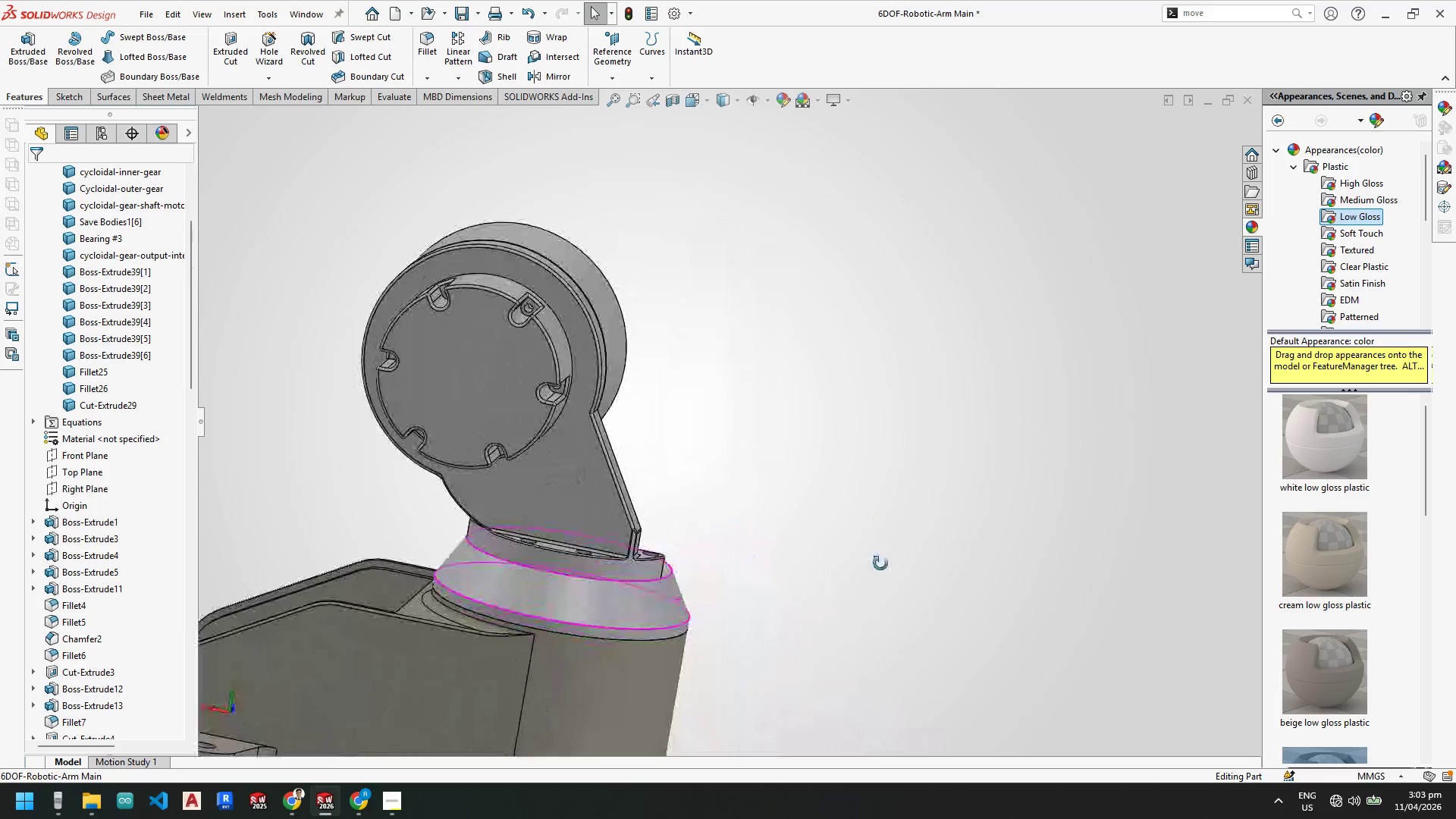 
mouse_move([317, 802])
 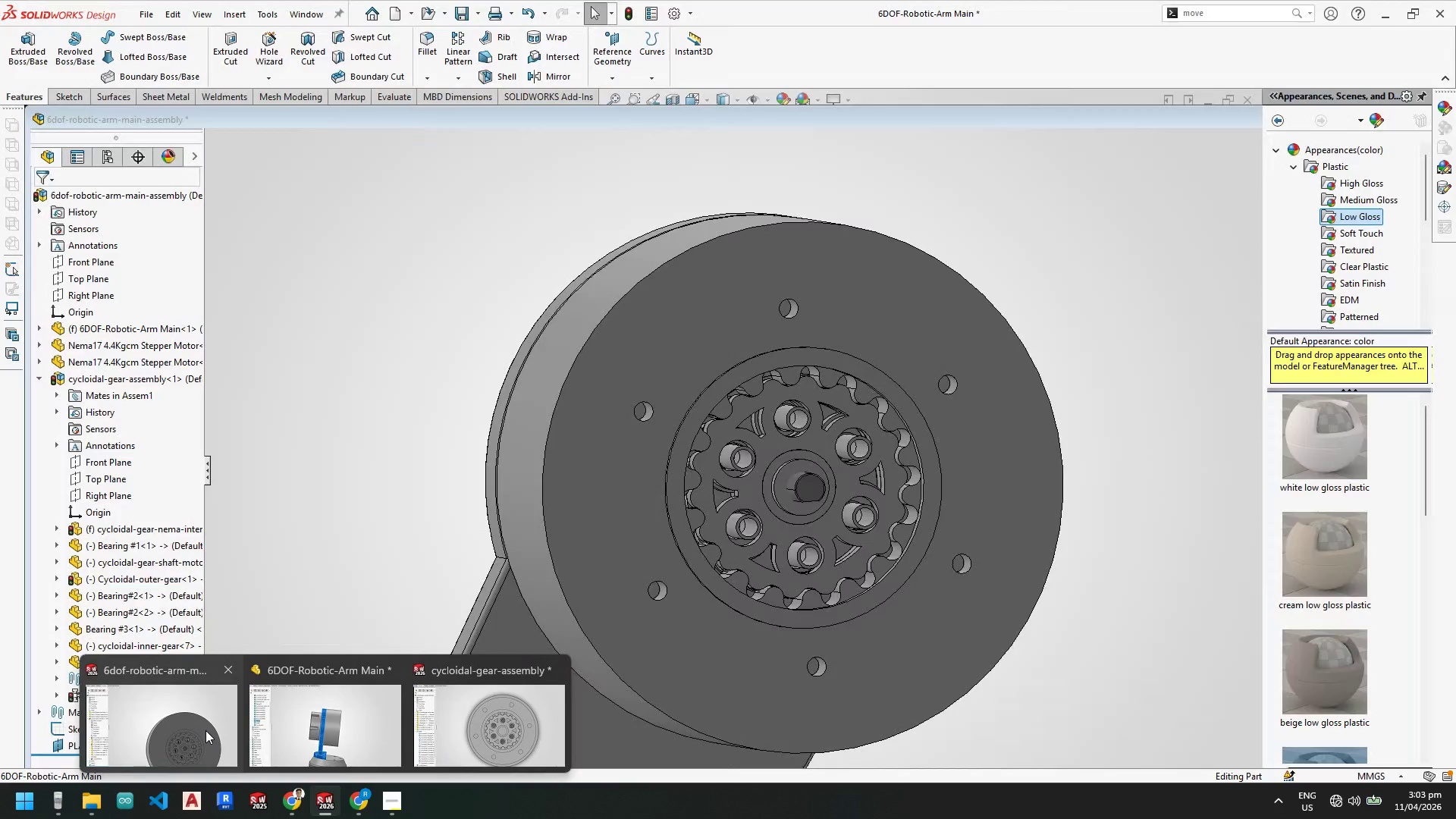 
left_click([206, 730])
 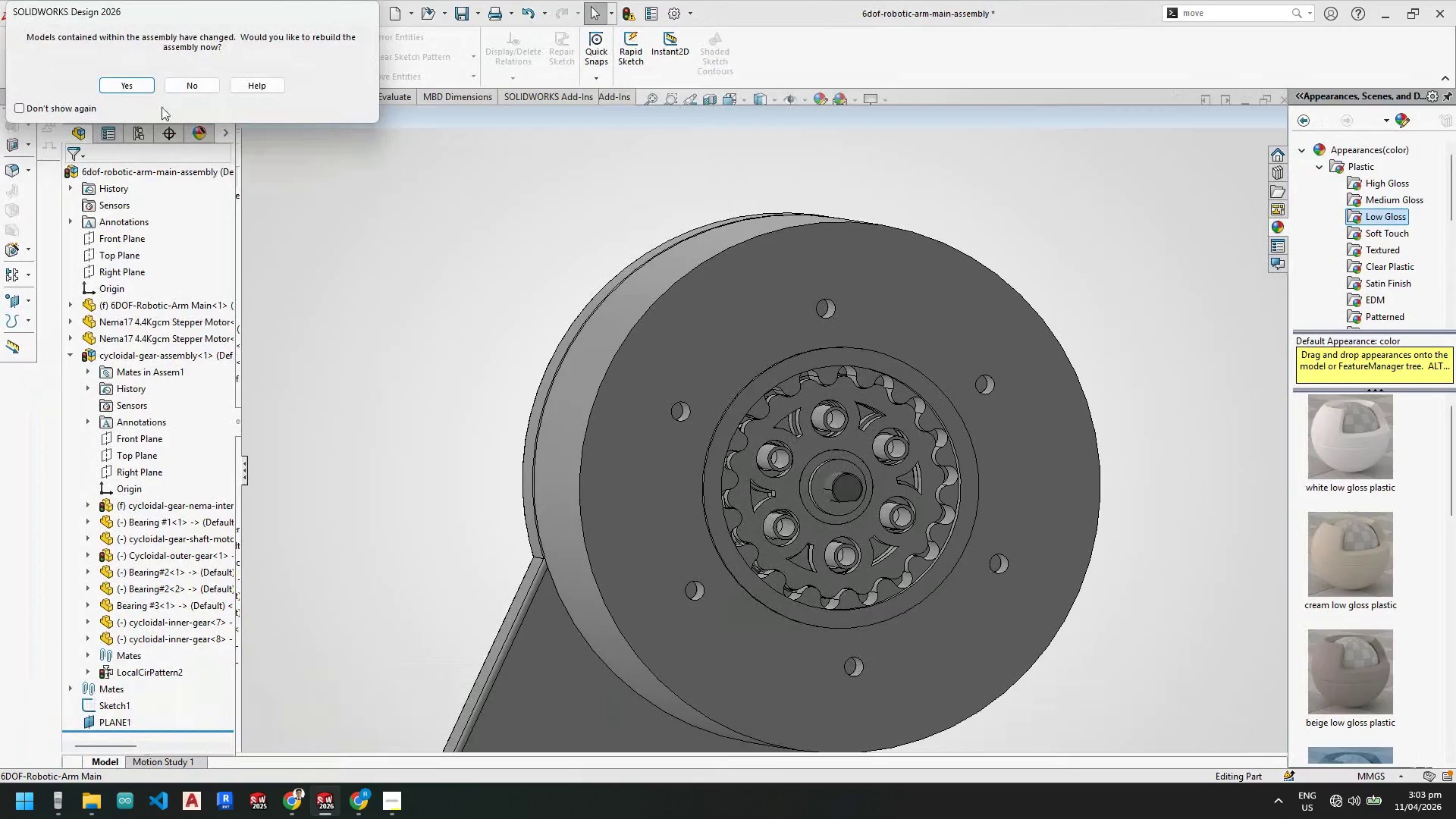 
left_click([127, 87])
 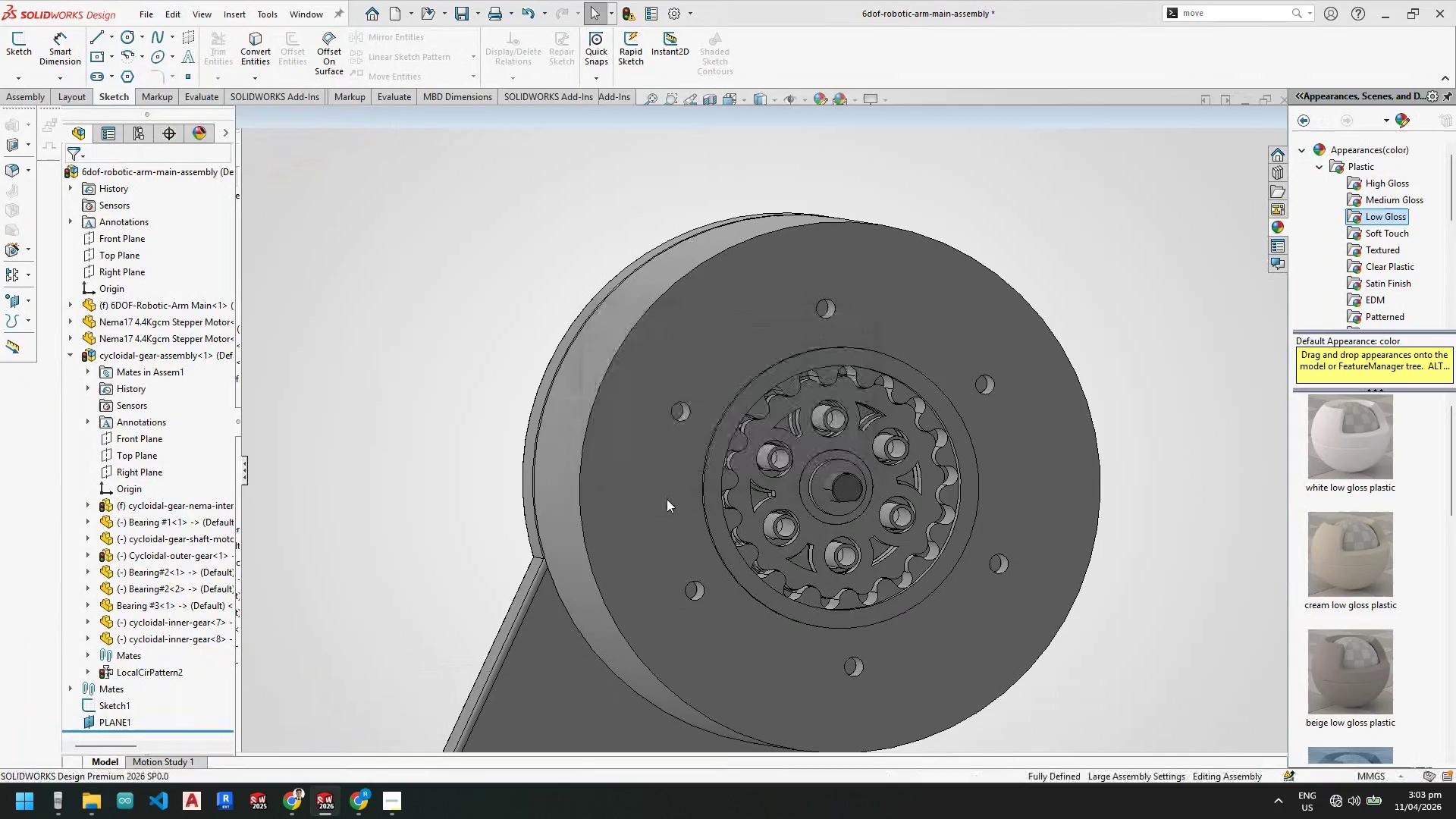 
scroll: coordinate [649, 500], scroll_direction: up, amount: 4.0
 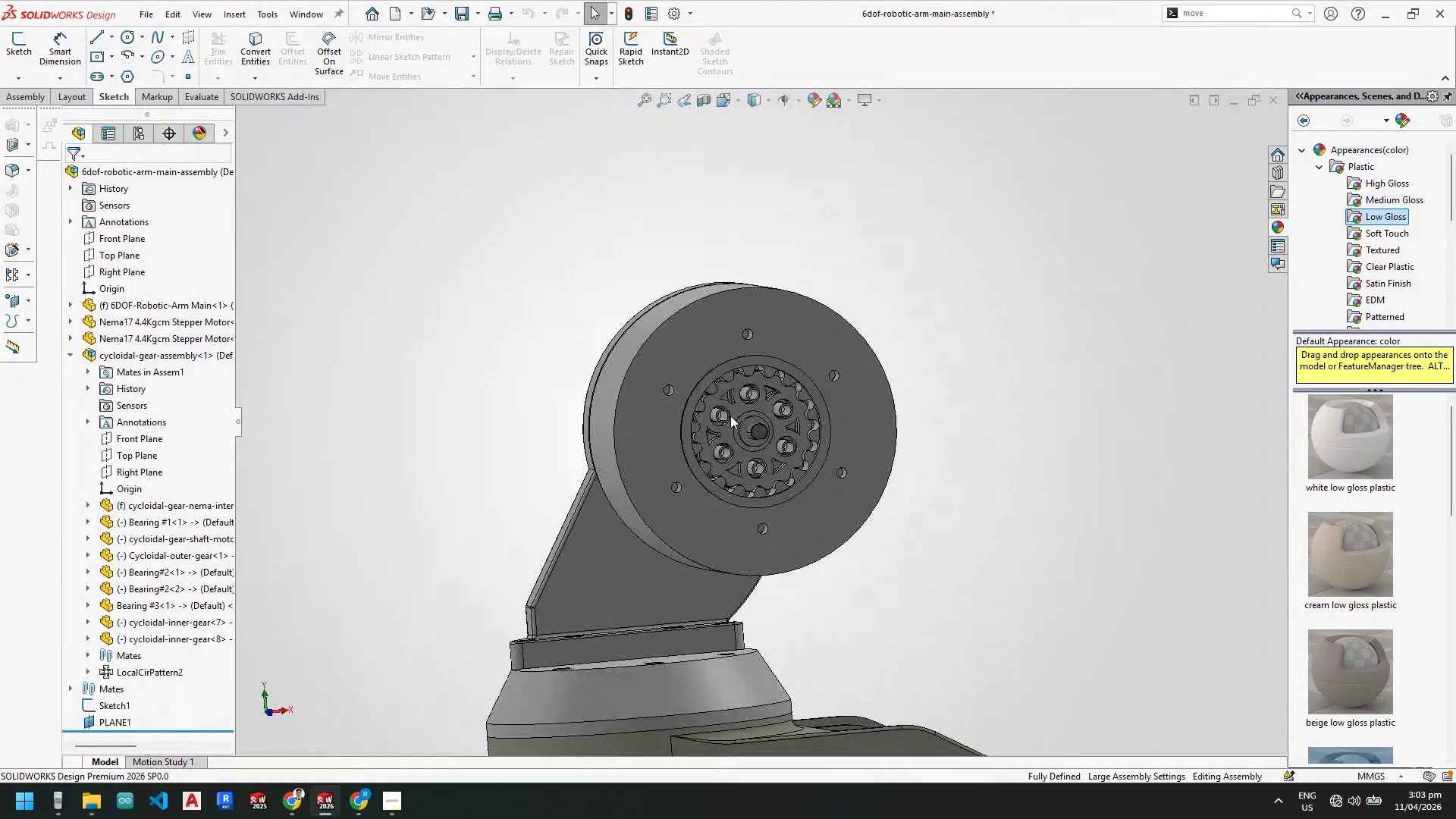 
scroll: coordinate [733, 402], scroll_direction: down, amount: 2.0
 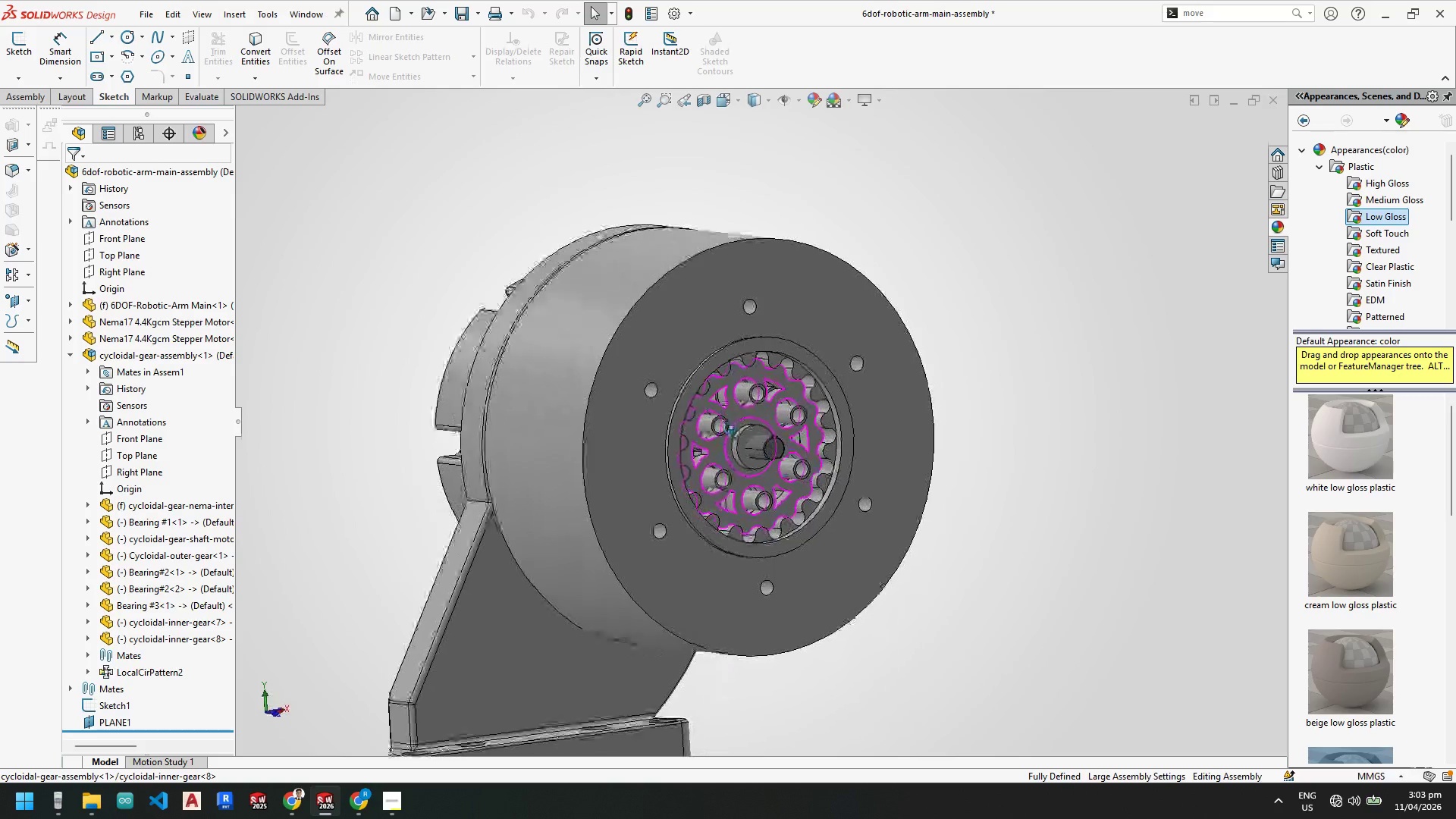 
scroll: coordinate [711, 413], scroll_direction: up, amount: 2.0
 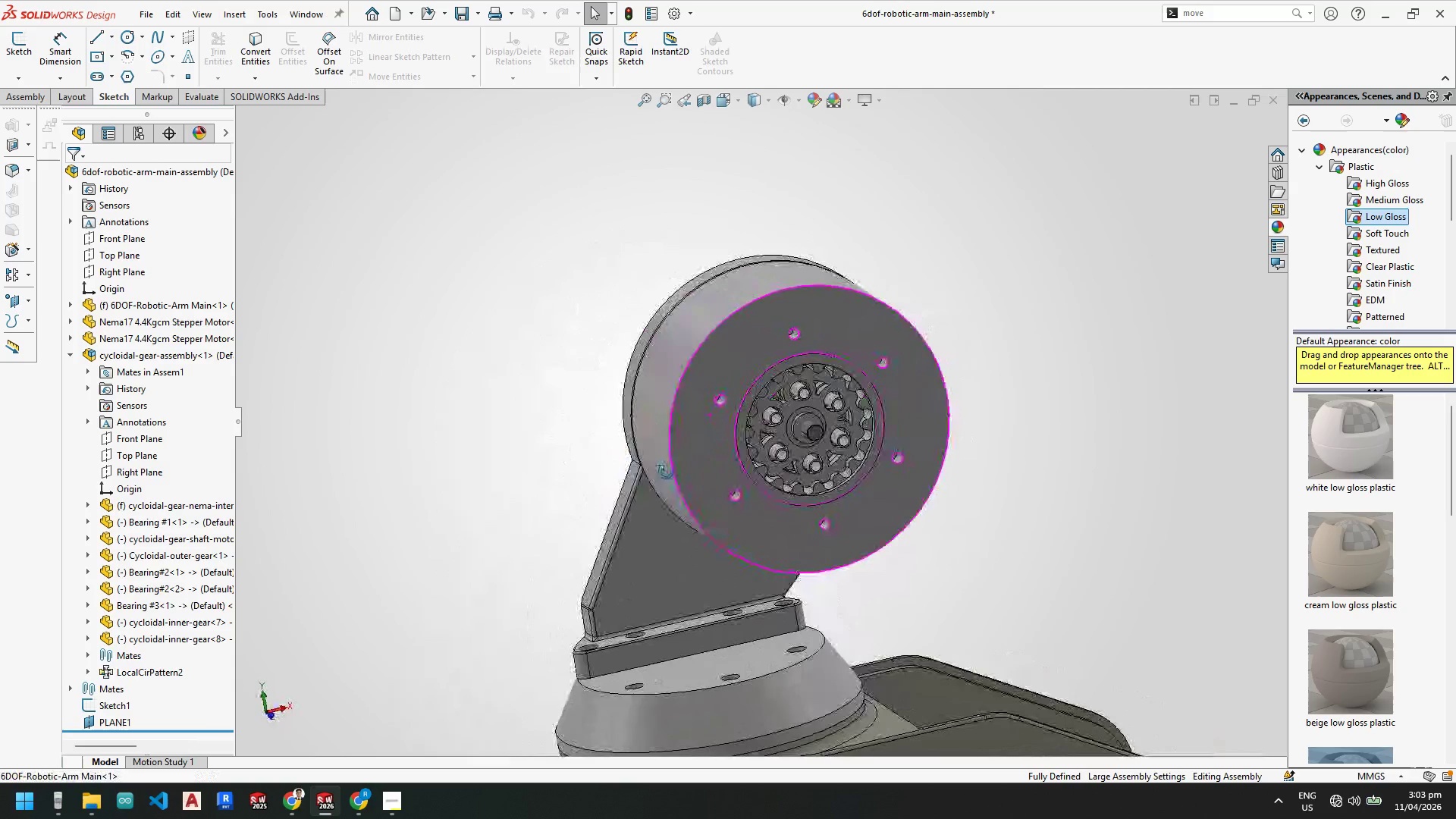 
left_click_drag(start_coordinate=[662, 400], to_coordinate=[698, 416])
 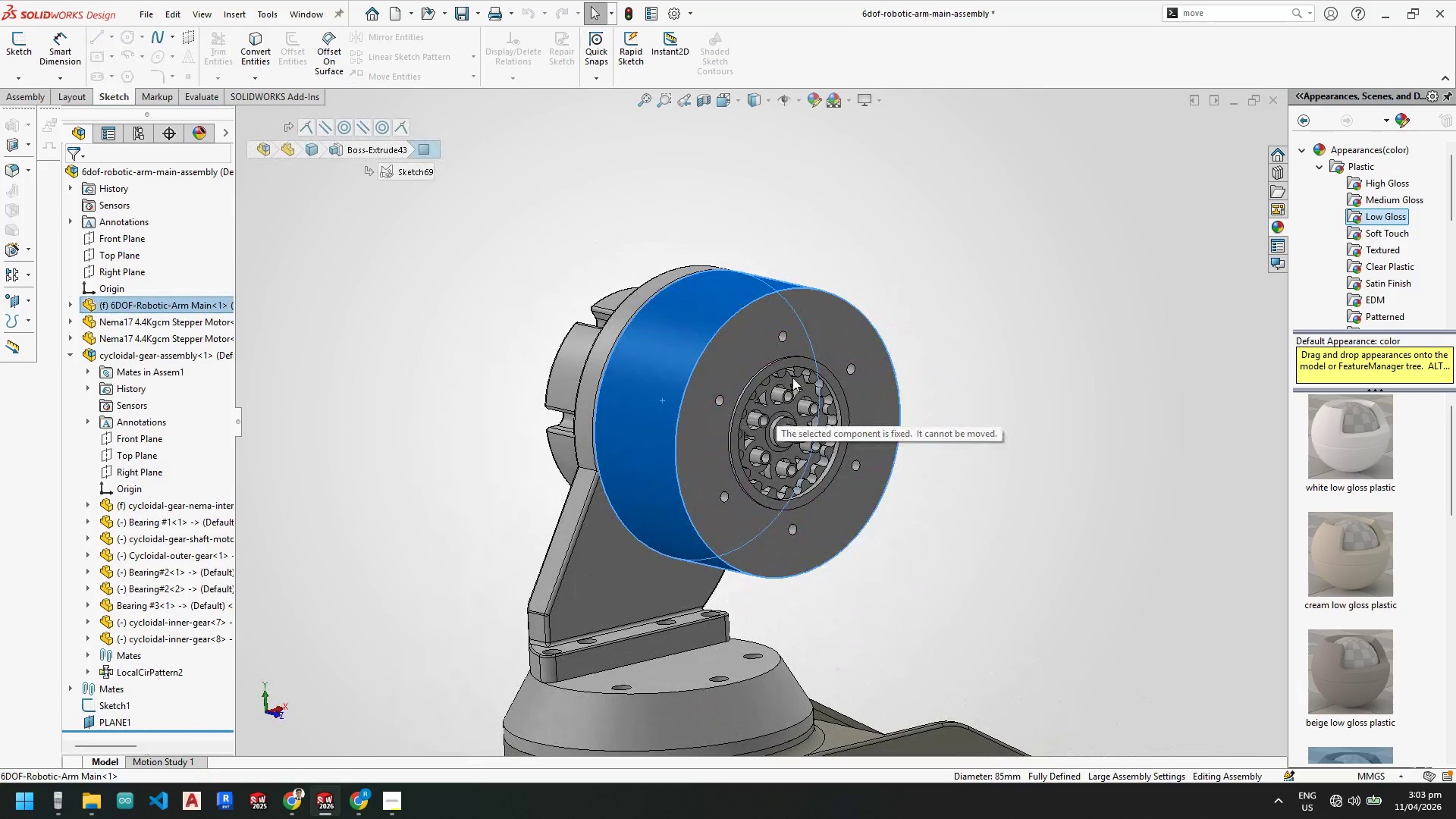 
scroll: coordinate [792, 378], scroll_direction: down, amount: 5.0
 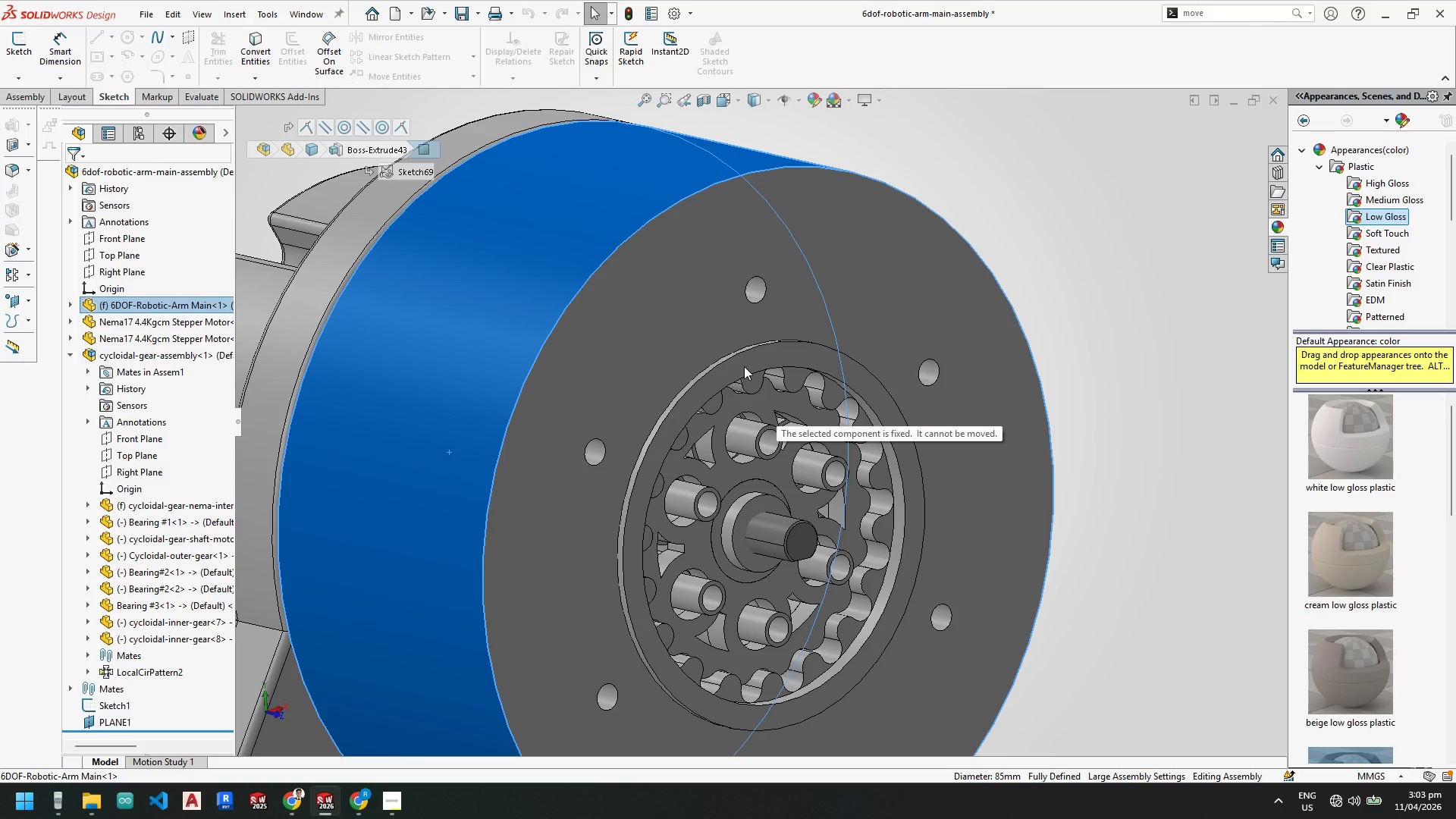 
left_click_drag(start_coordinate=[745, 366], to_coordinate=[816, 381])
 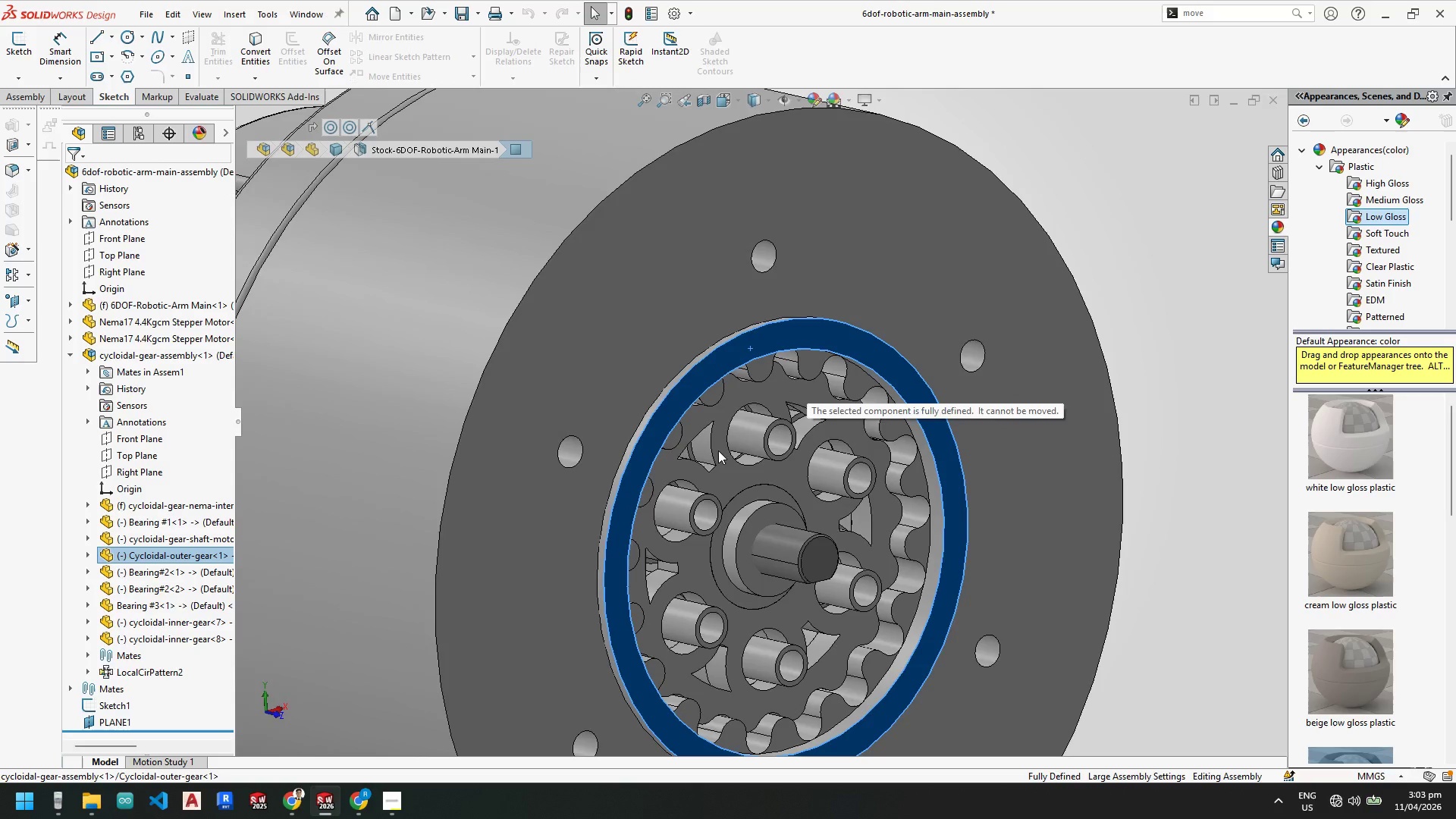 
scroll: coordinate [724, 447], scroll_direction: down, amount: 1.0
 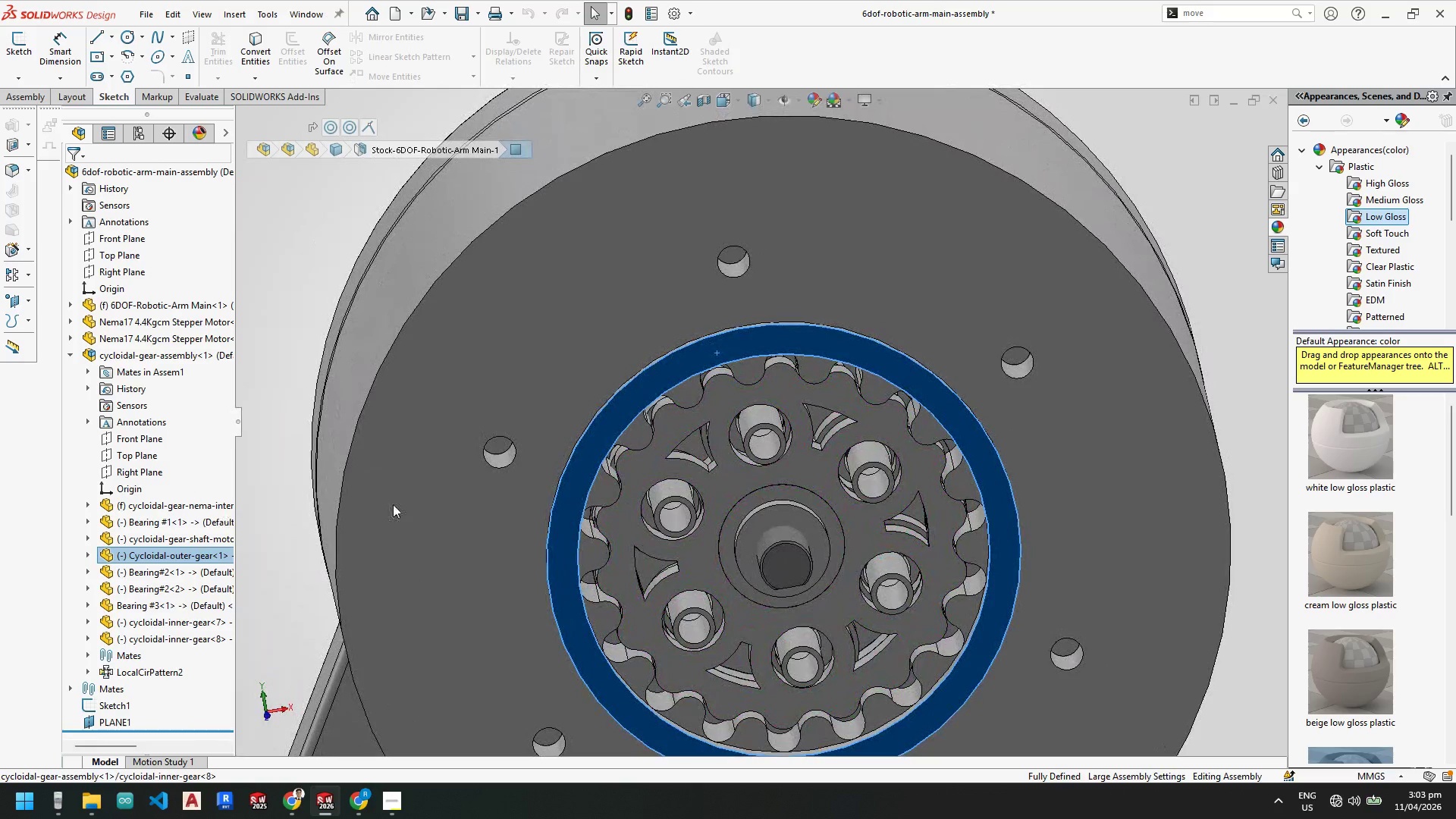 
wait(7.95)
 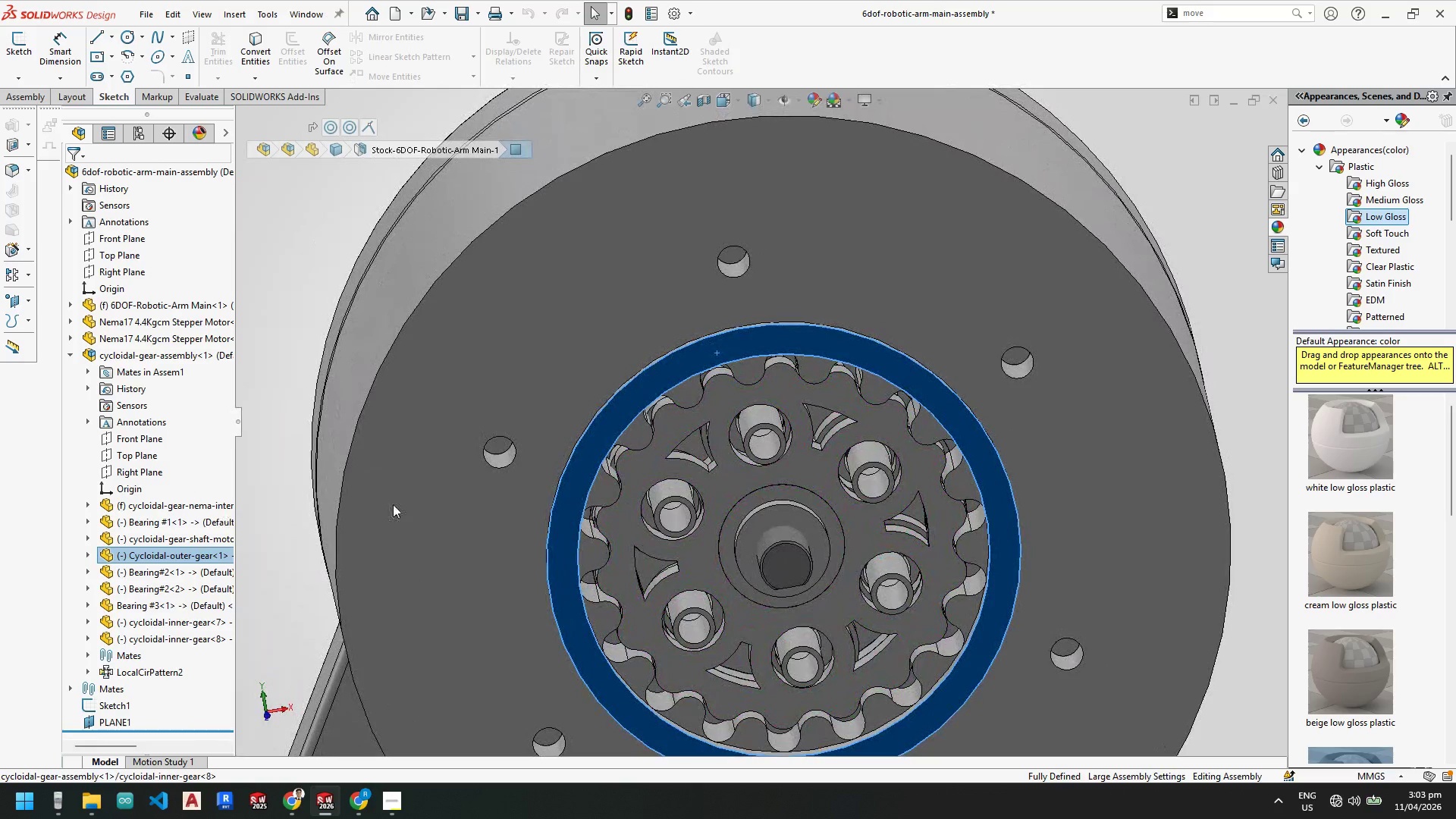 
scroll: coordinate [539, 482], scroll_direction: up, amount: 4.0
 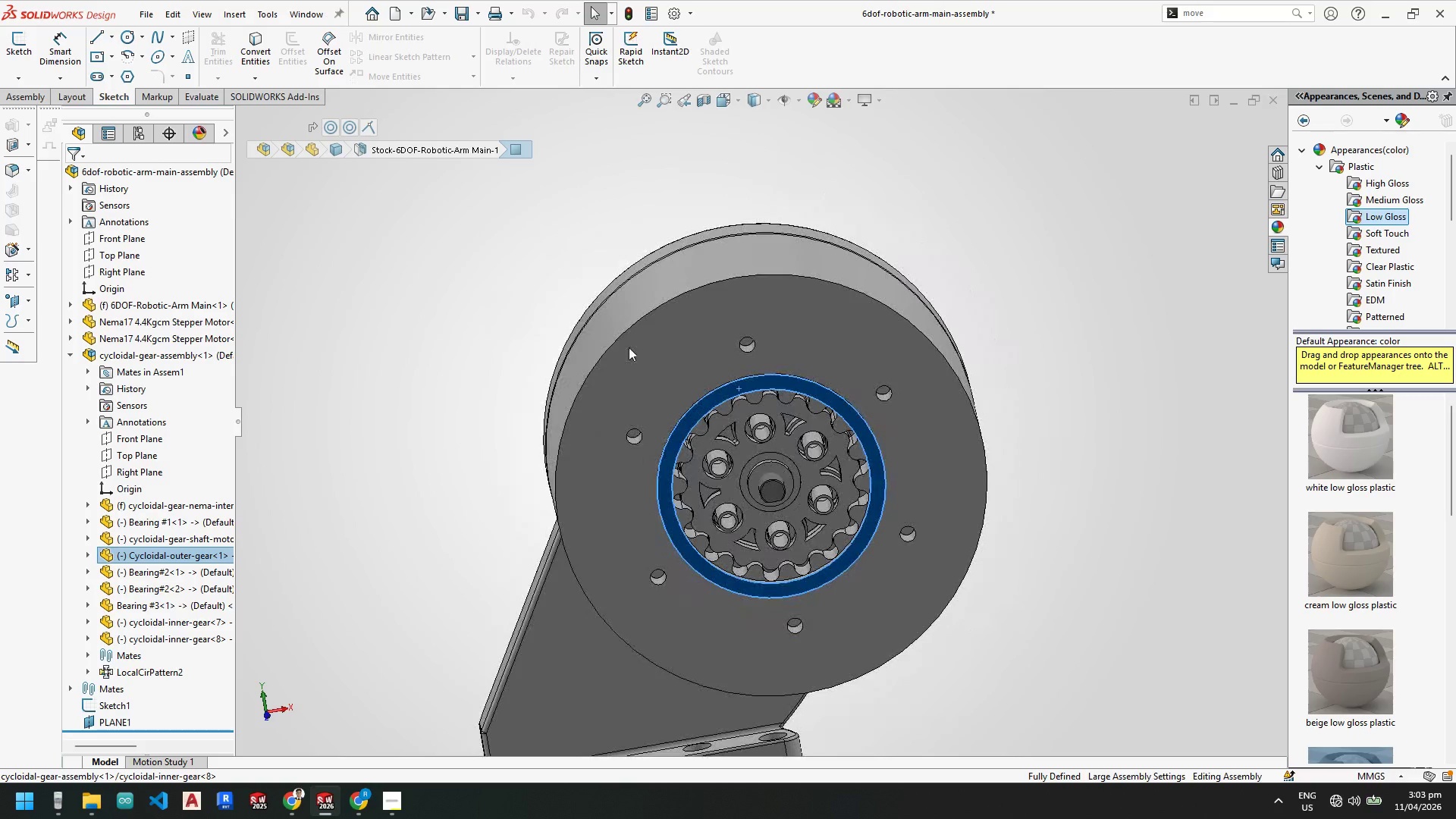 
left_click_drag(start_coordinate=[636, 353], to_coordinate=[711, 330])
 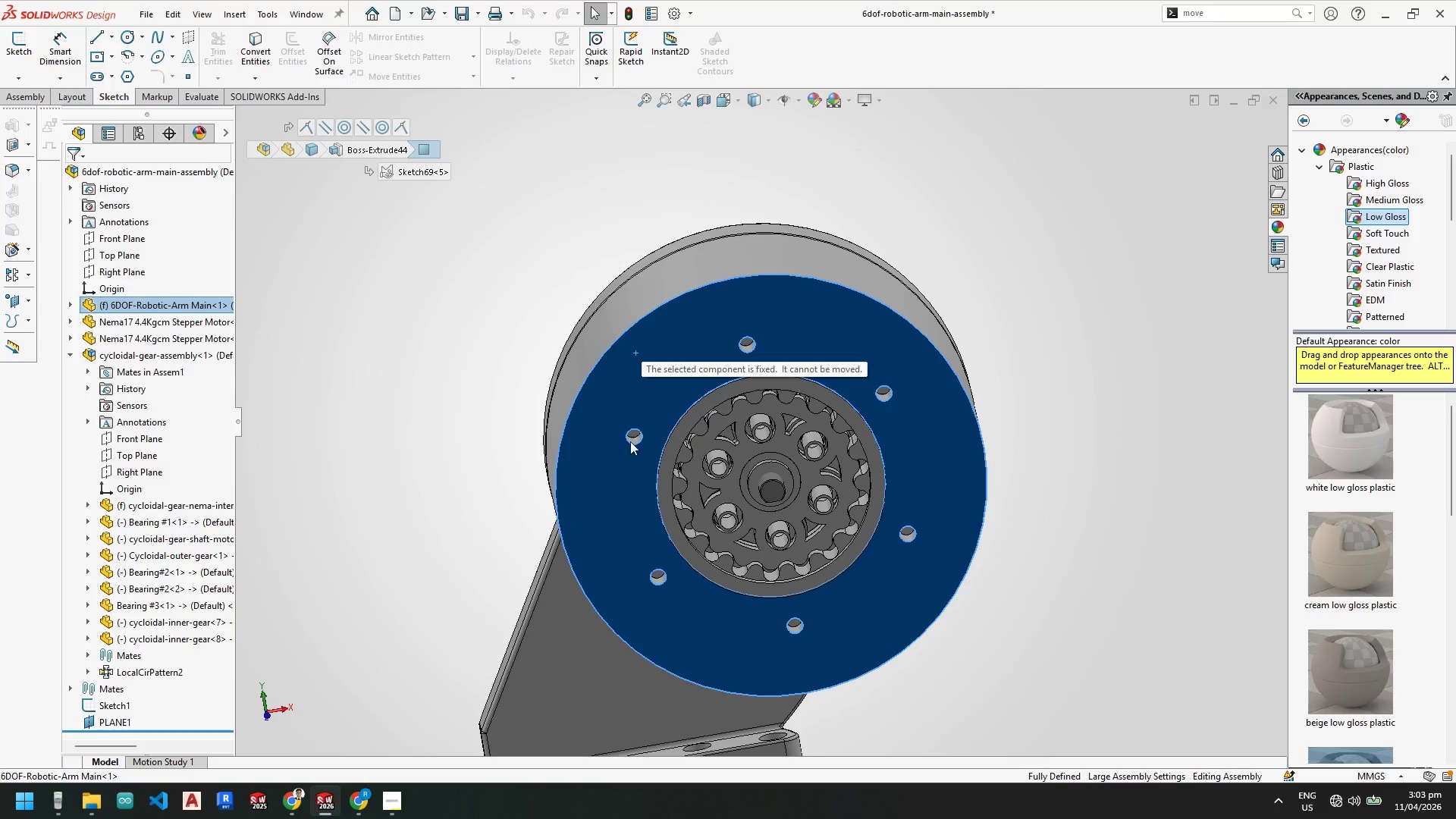 
key(Escape)
 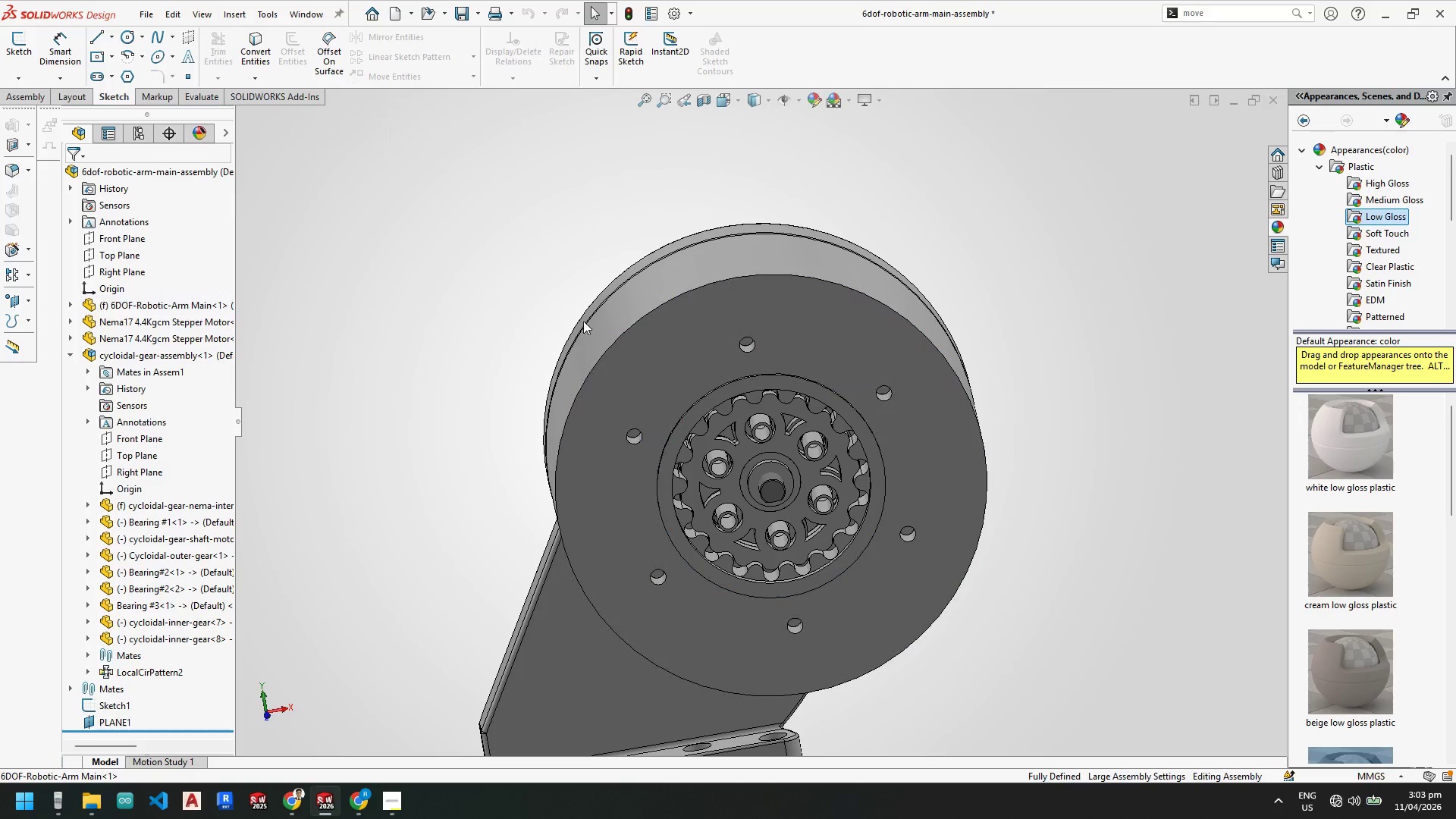 
key(Escape)
 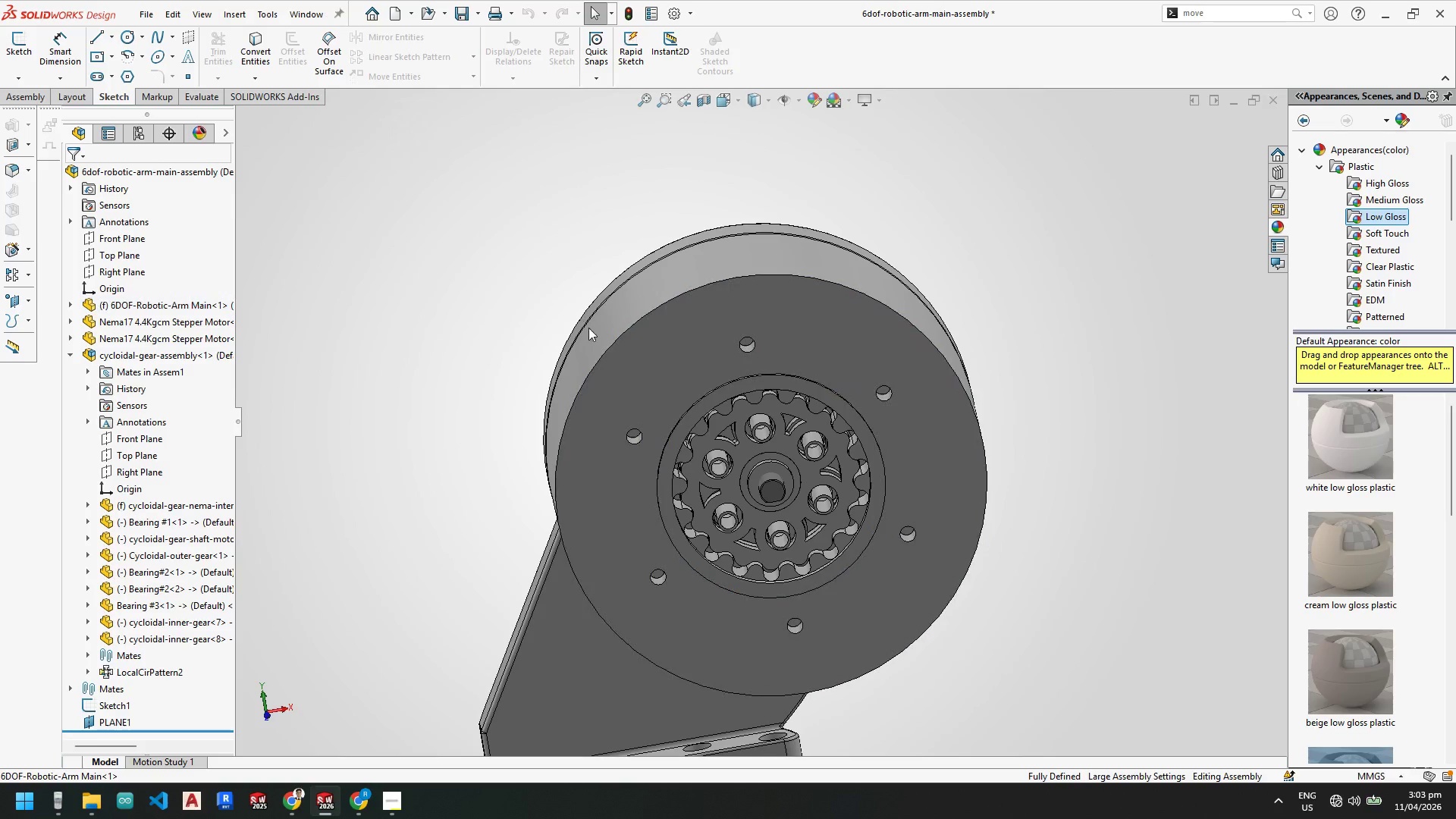 
scroll: coordinate [582, 348], scroll_direction: up, amount: 1.0
 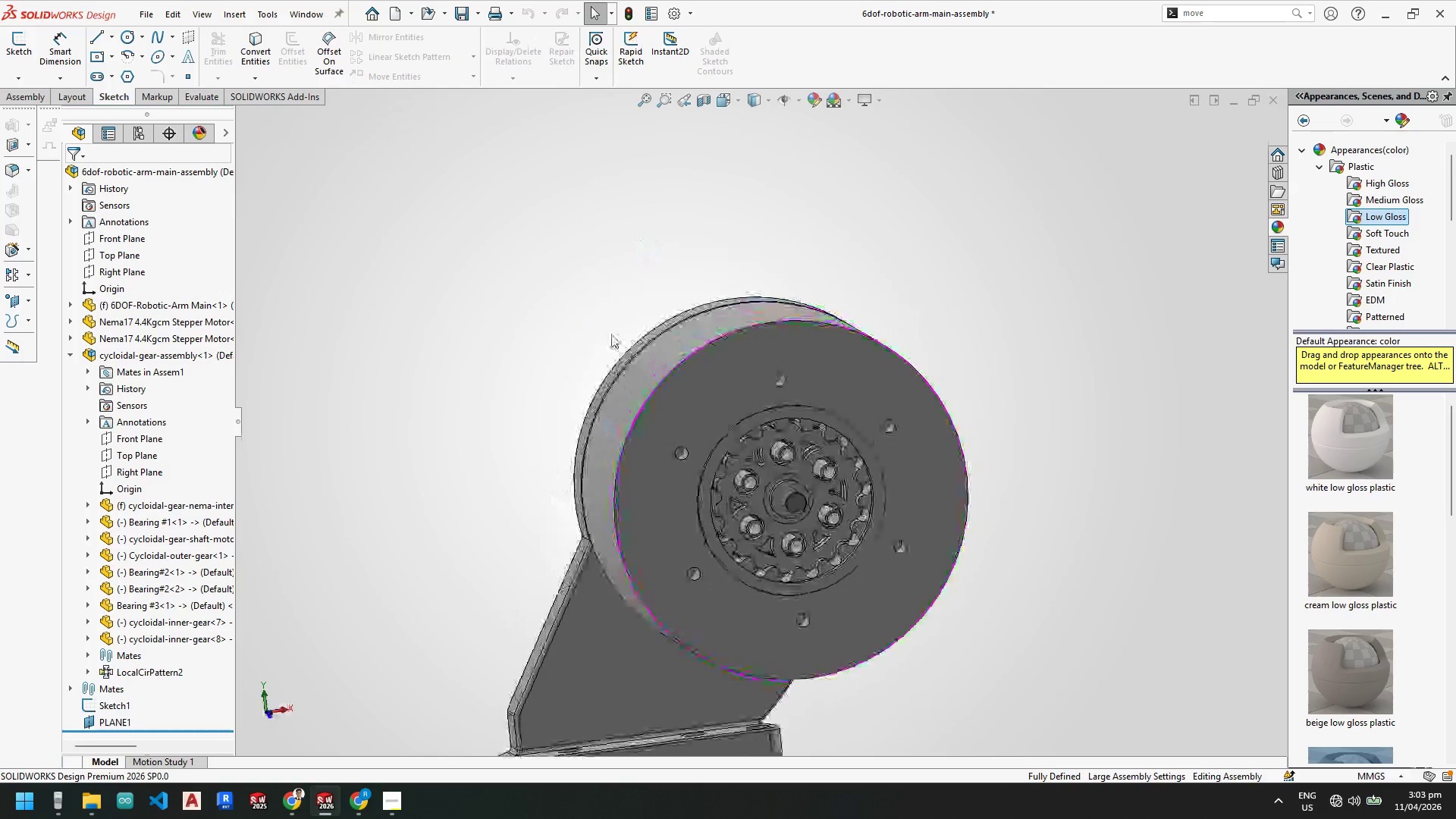 
key(Space)
 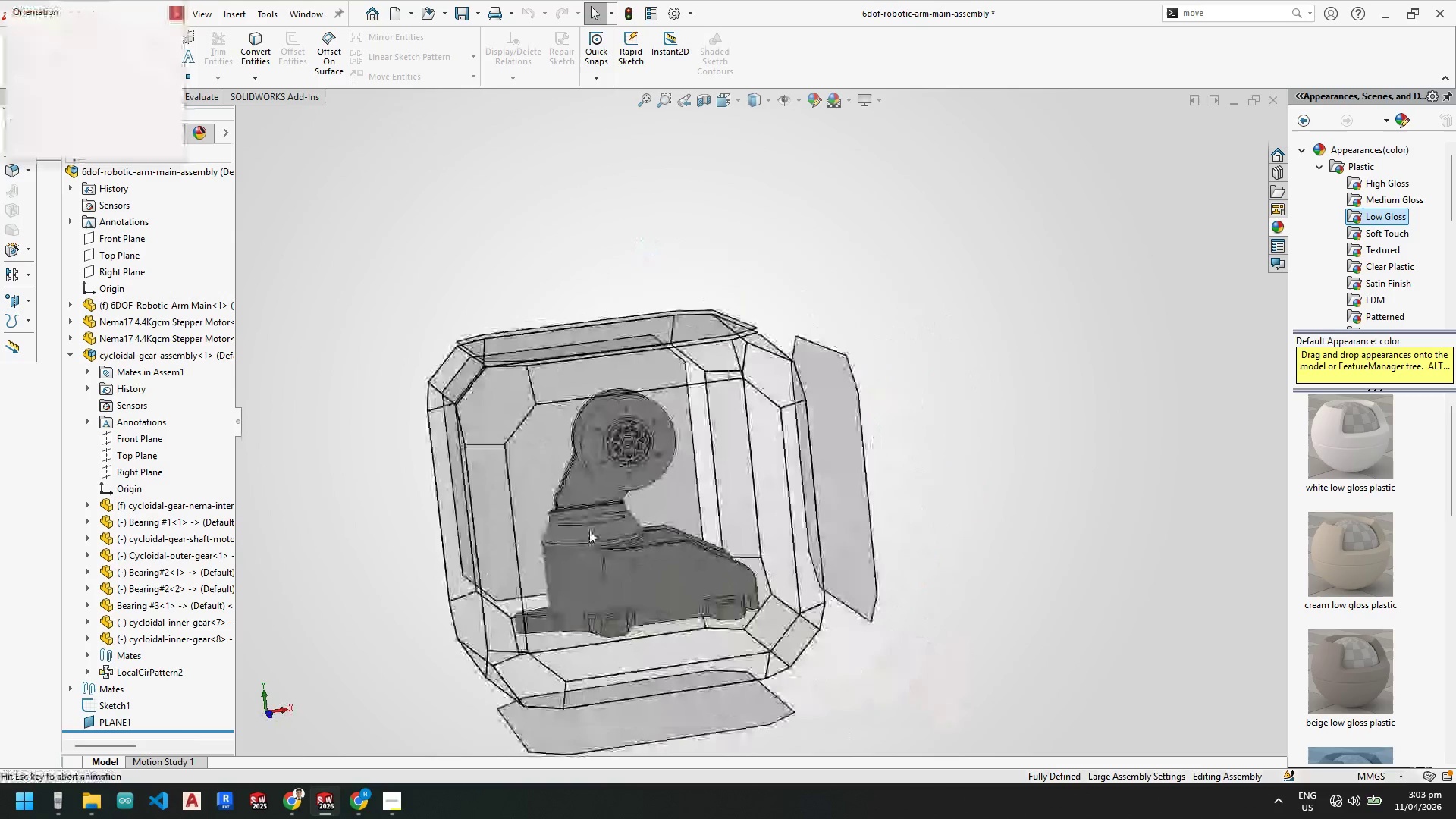 
scroll: coordinate [651, 364], scroll_direction: up, amount: 5.0
 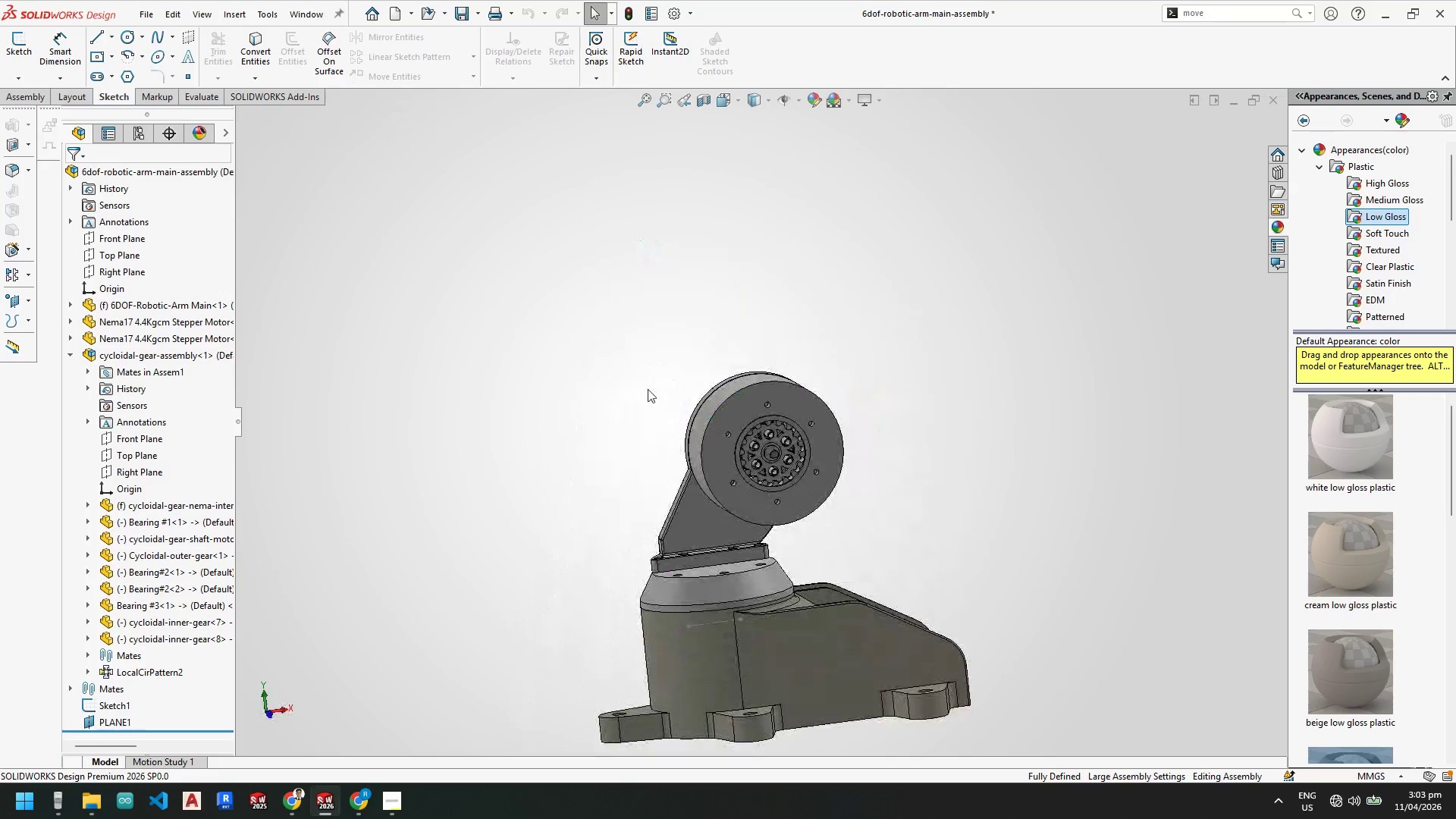 
left_click([589, 530])
 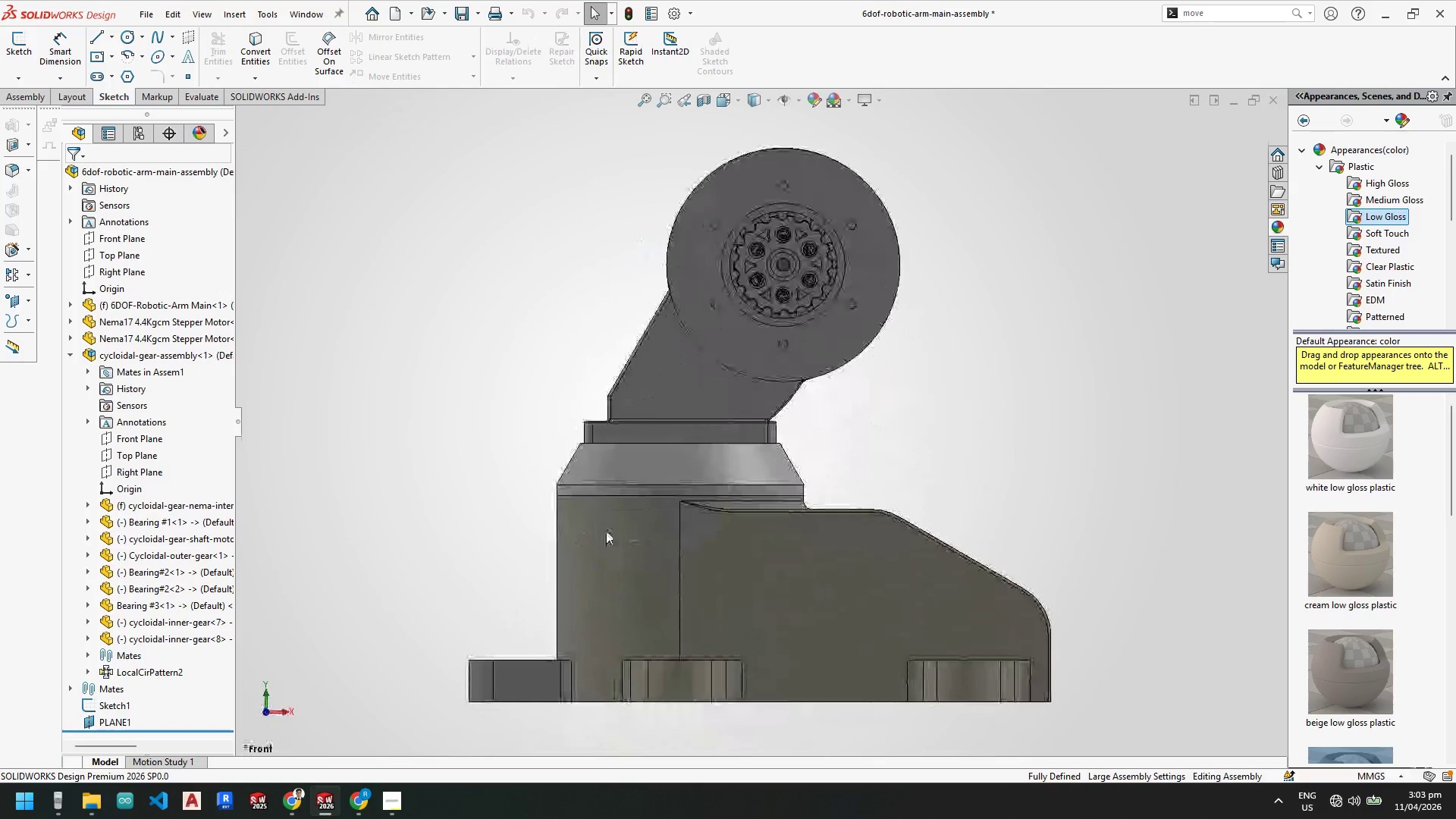 
scroll: coordinate [624, 514], scroll_direction: up, amount: 2.0
 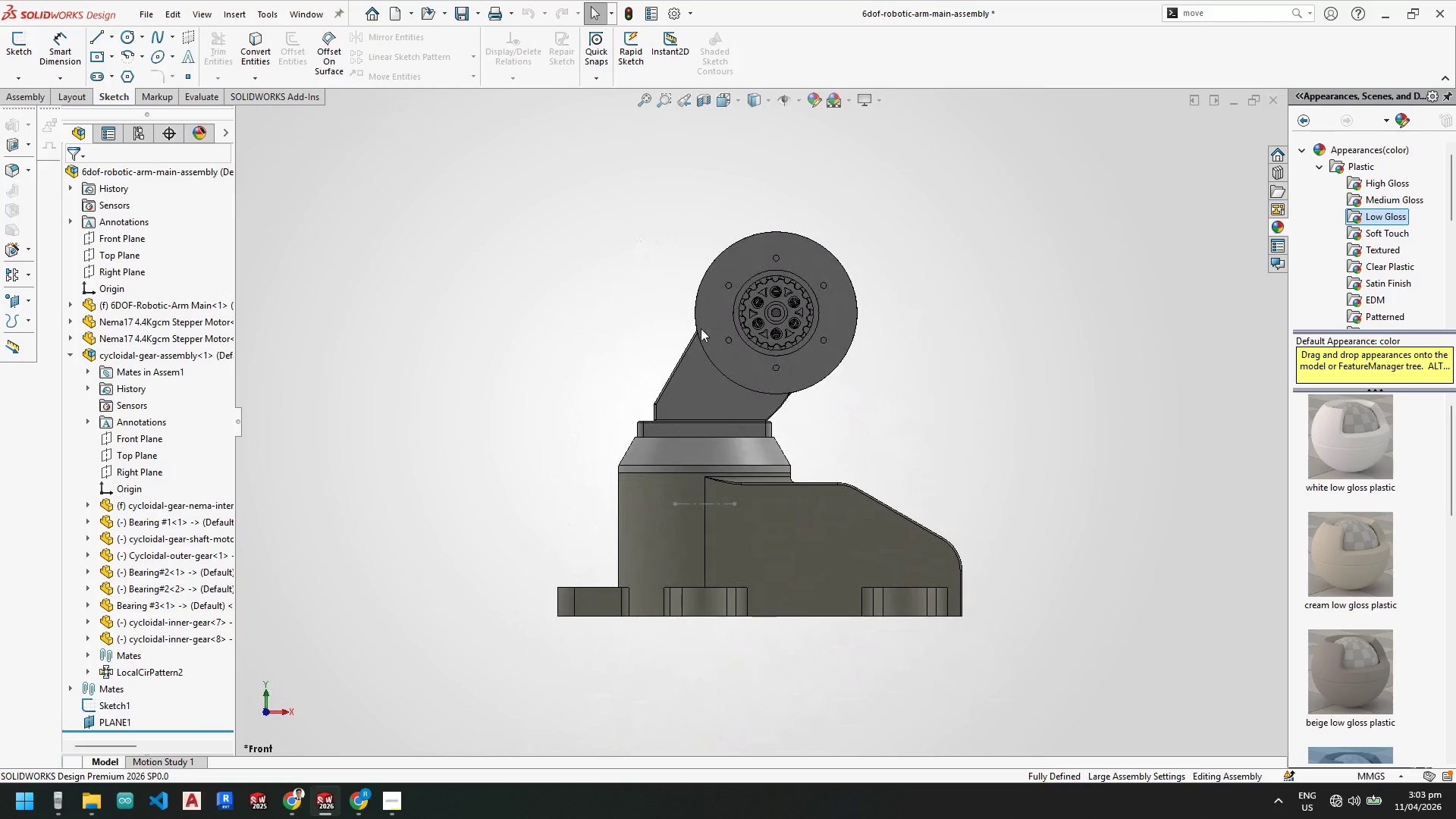 
scroll: coordinate [730, 320], scroll_direction: none, amount: 0.0
 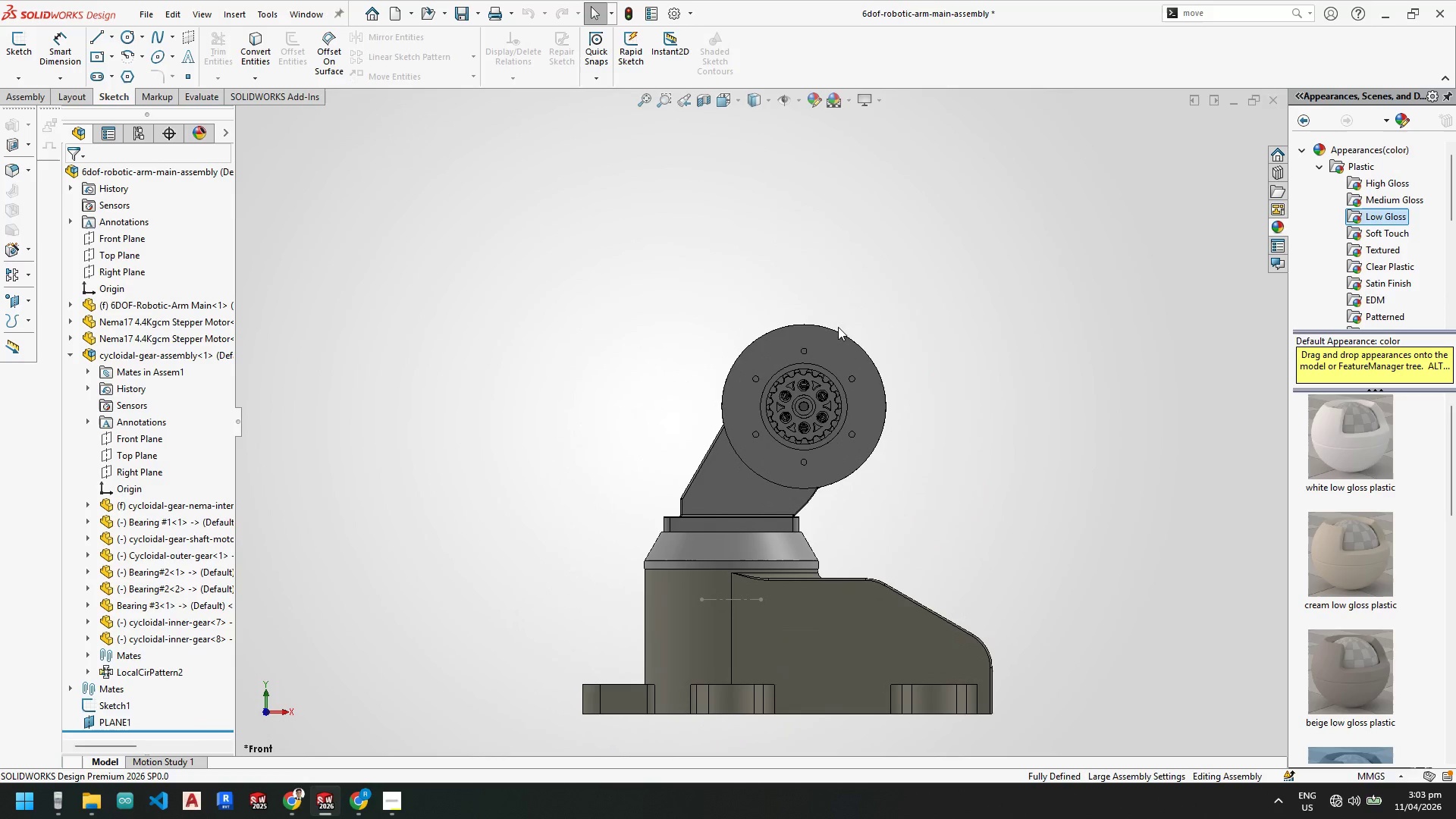 
scroll: coordinate [728, 400], scroll_direction: down, amount: 3.0
 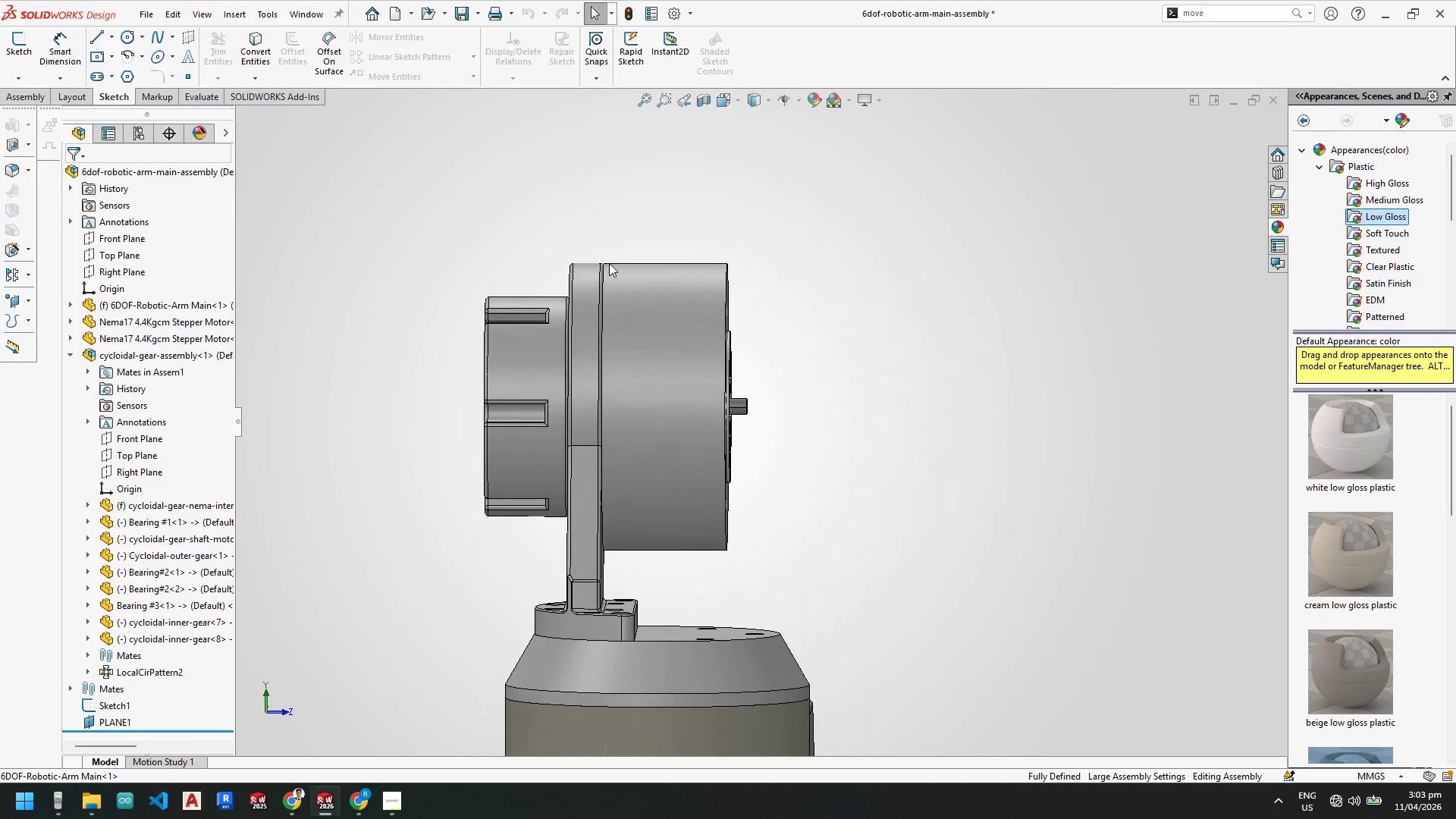 
wait(9.99)
 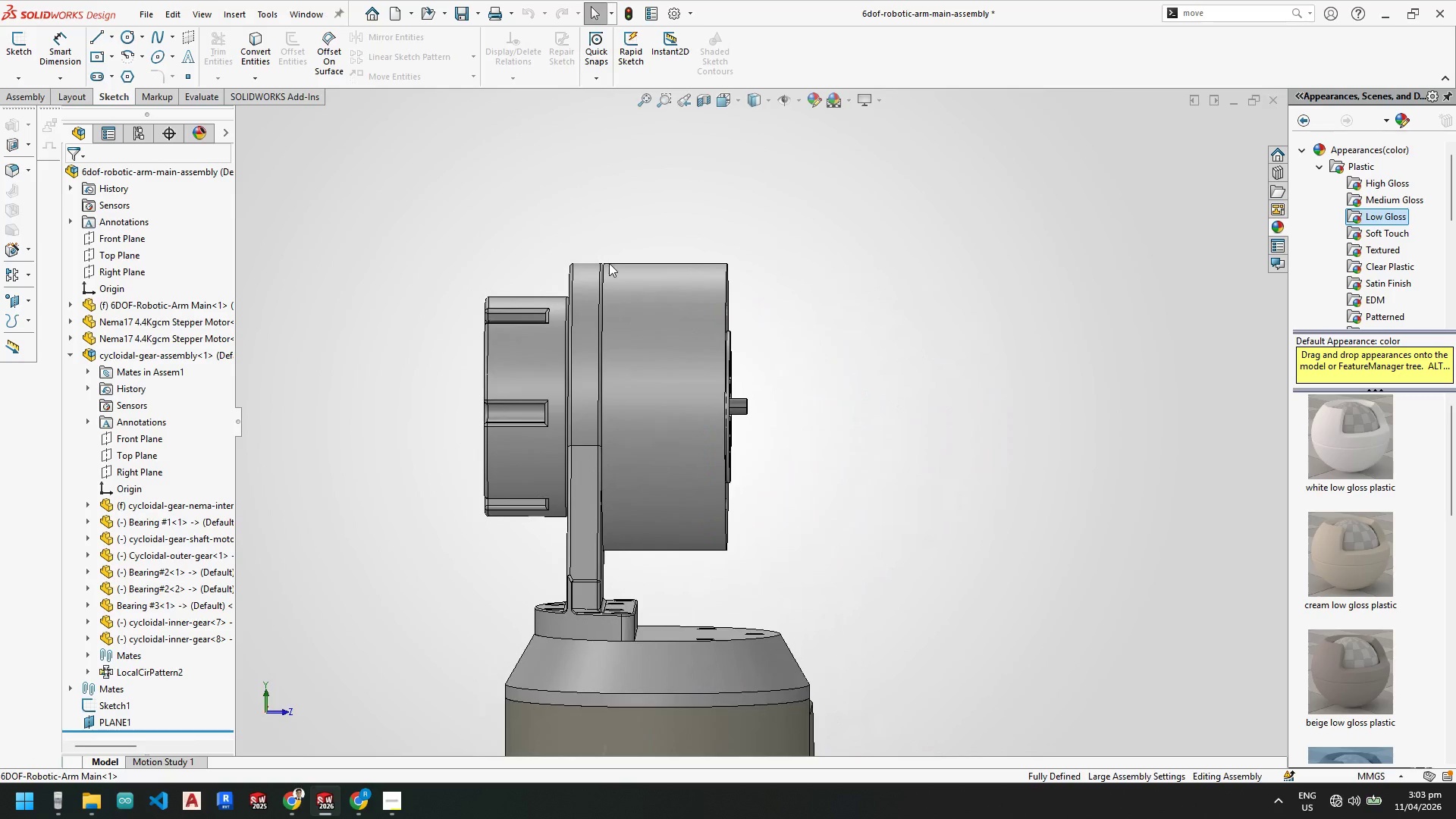 
scroll: coordinate [655, 340], scroll_direction: down, amount: 8.0
 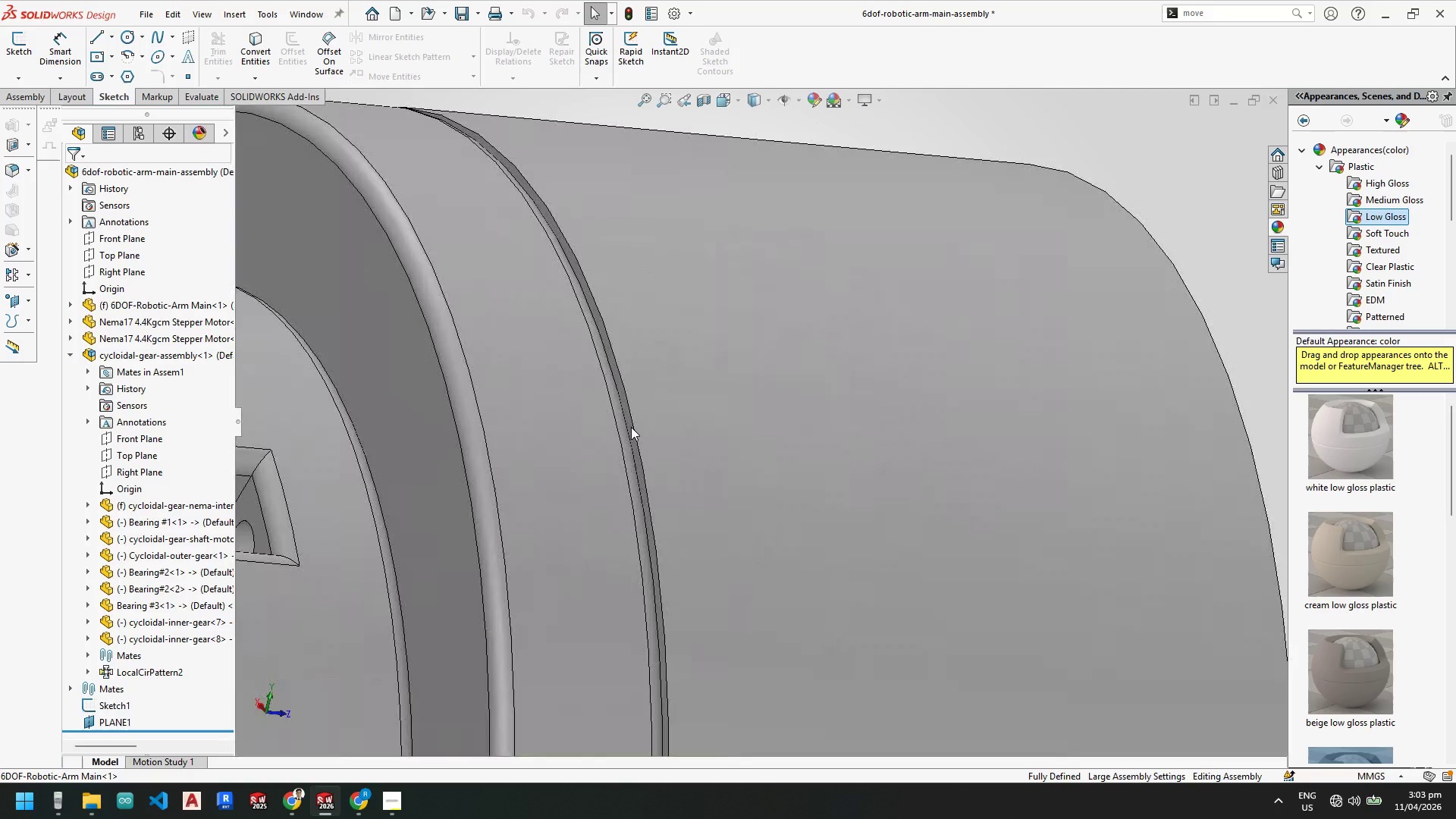 
left_click([627, 422])
 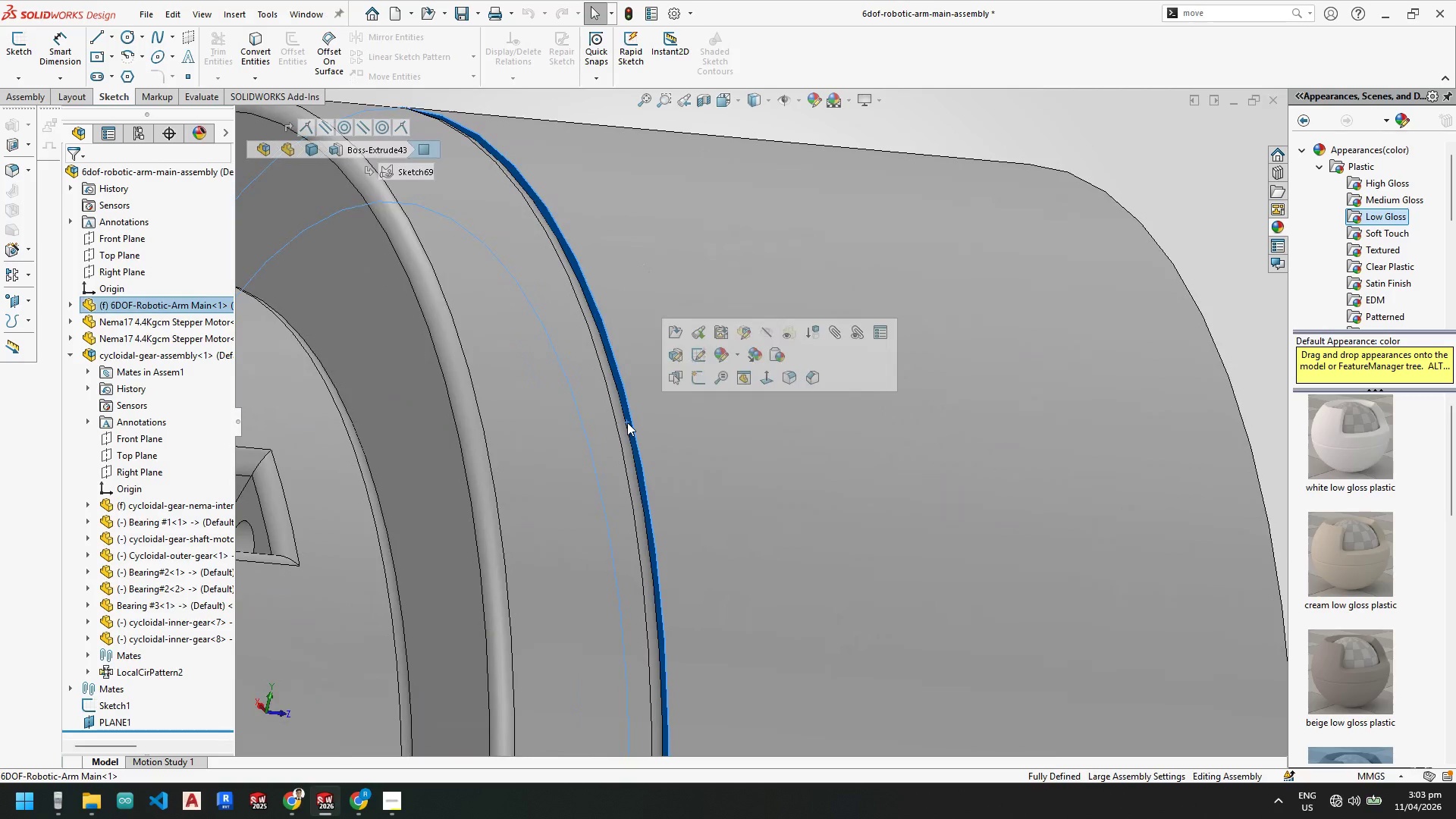 
right_click([627, 422])
 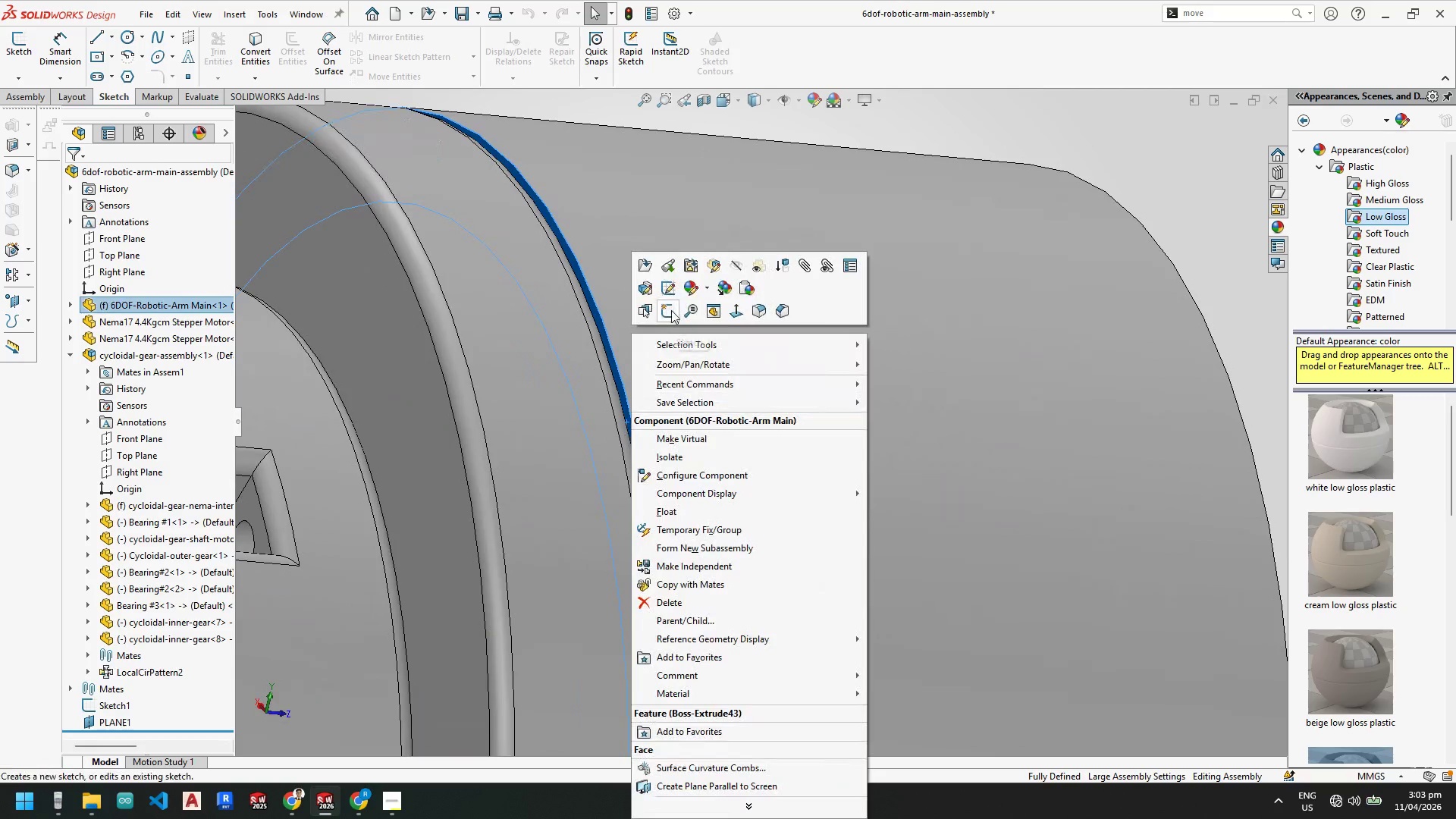 
left_click([668, 314])
 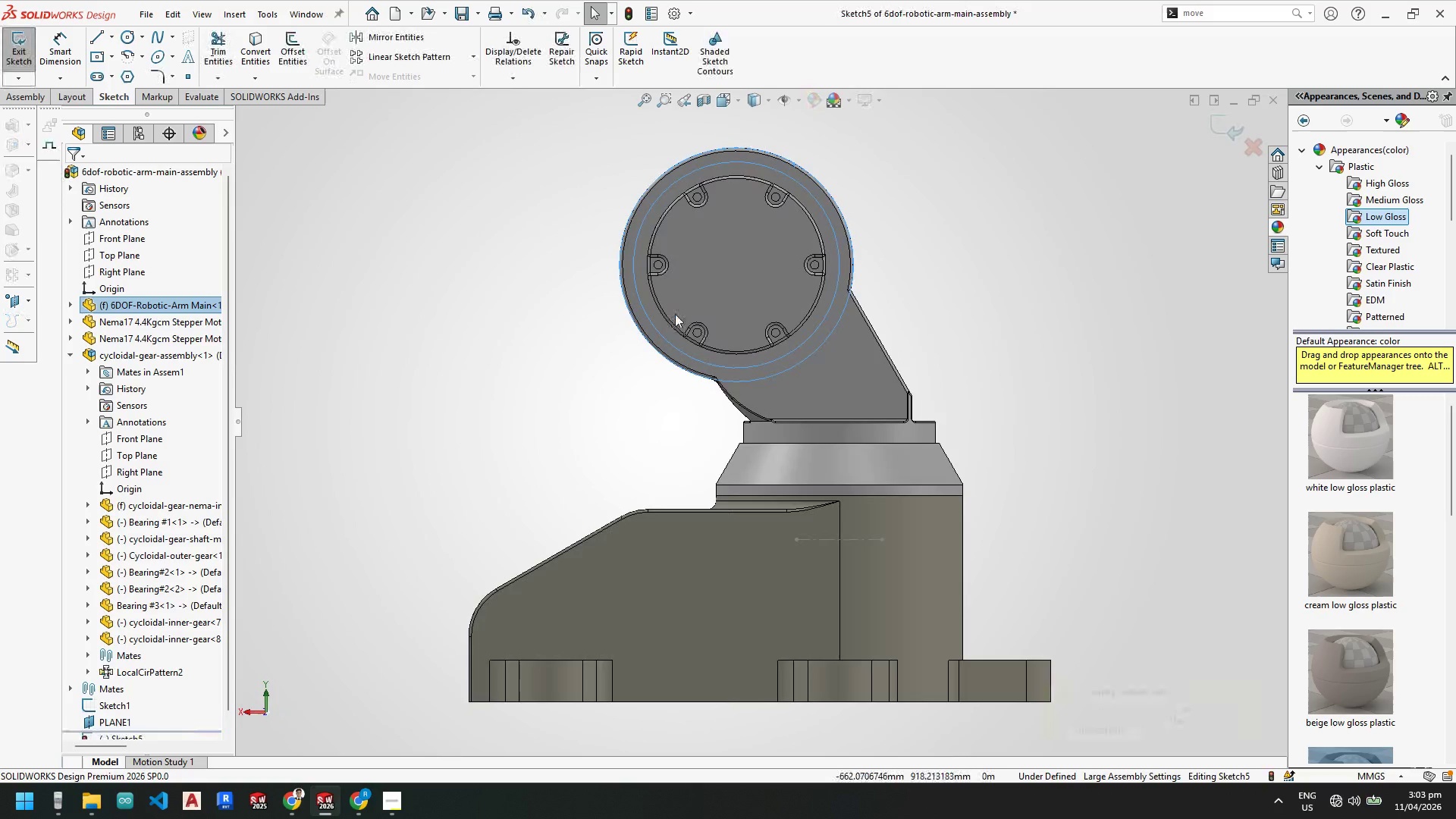 
scroll: coordinate [766, 290], scroll_direction: none, amount: 0.0
 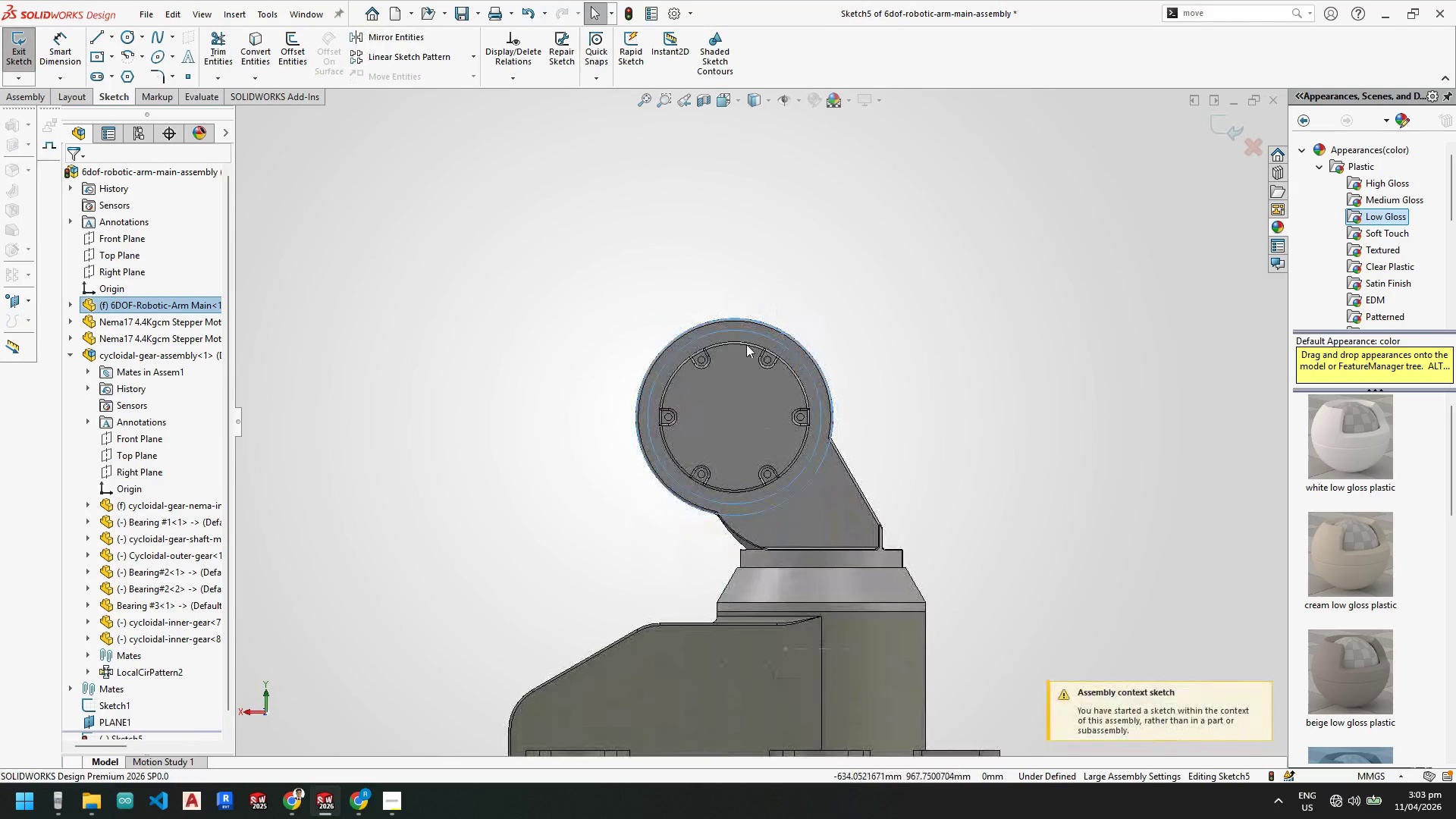 
scroll: coordinate [746, 344], scroll_direction: up, amount: 3.0
 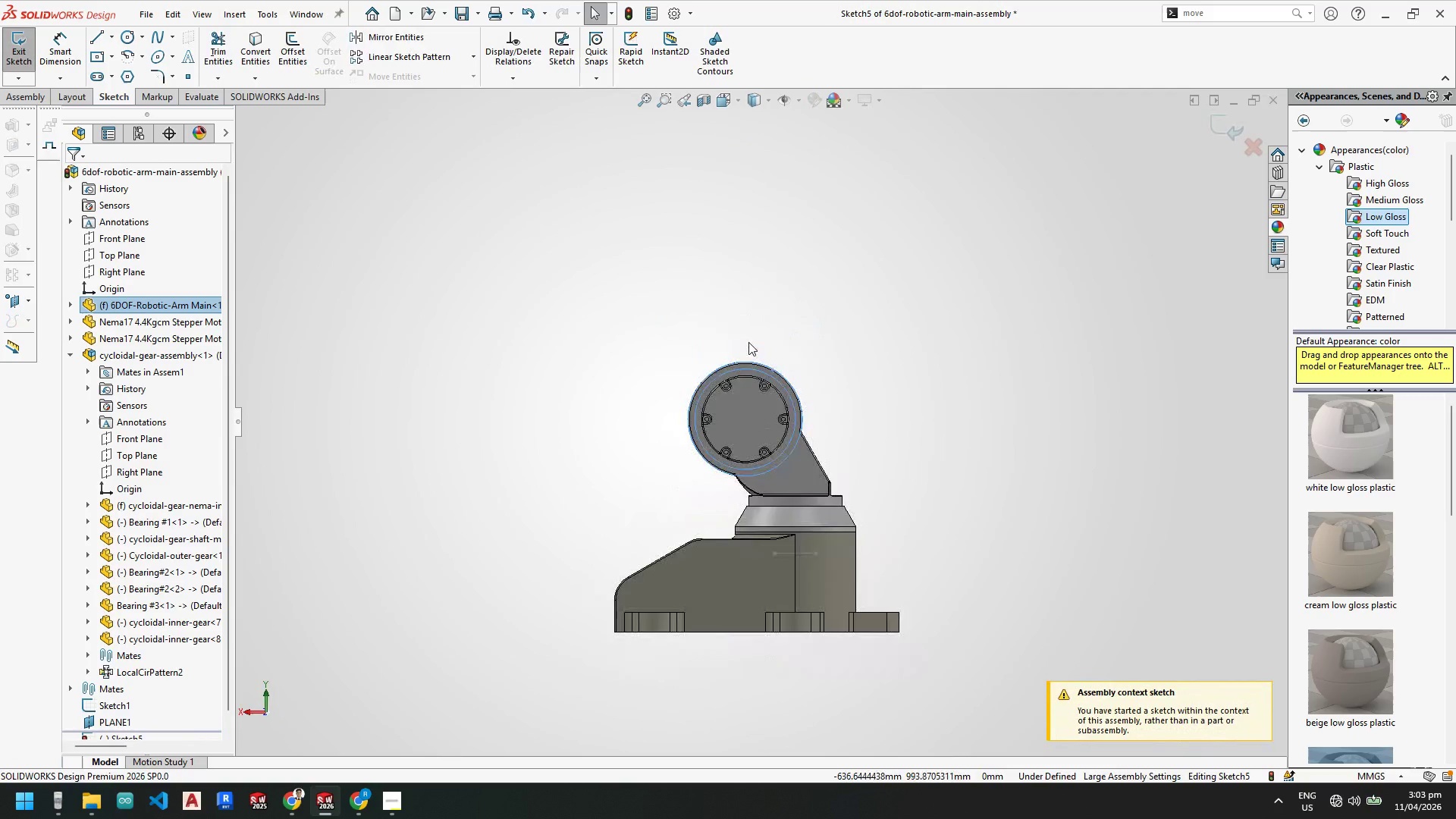 
scroll: coordinate [748, 342], scroll_direction: down, amount: 1.0
 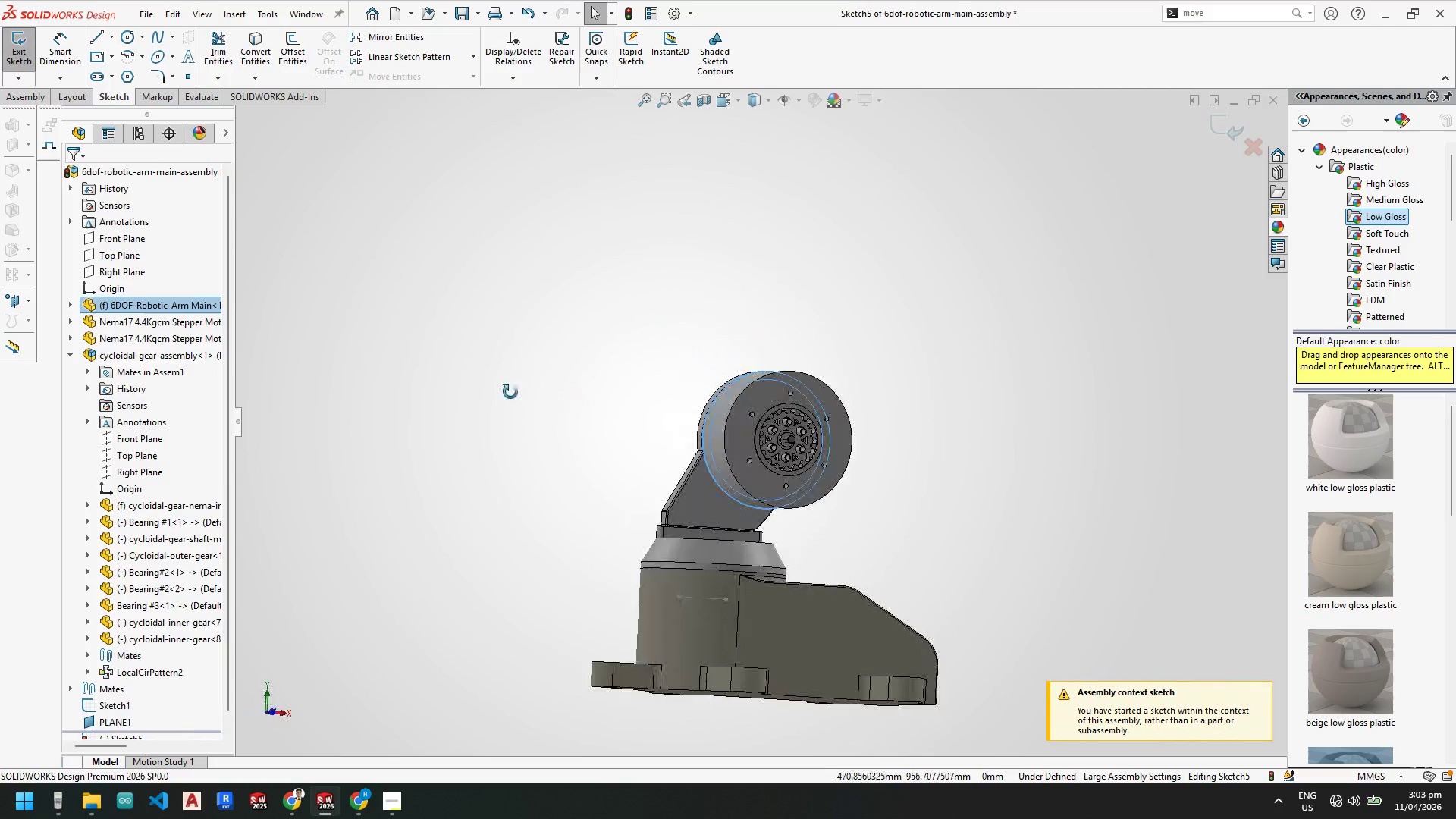 
key(Space)
 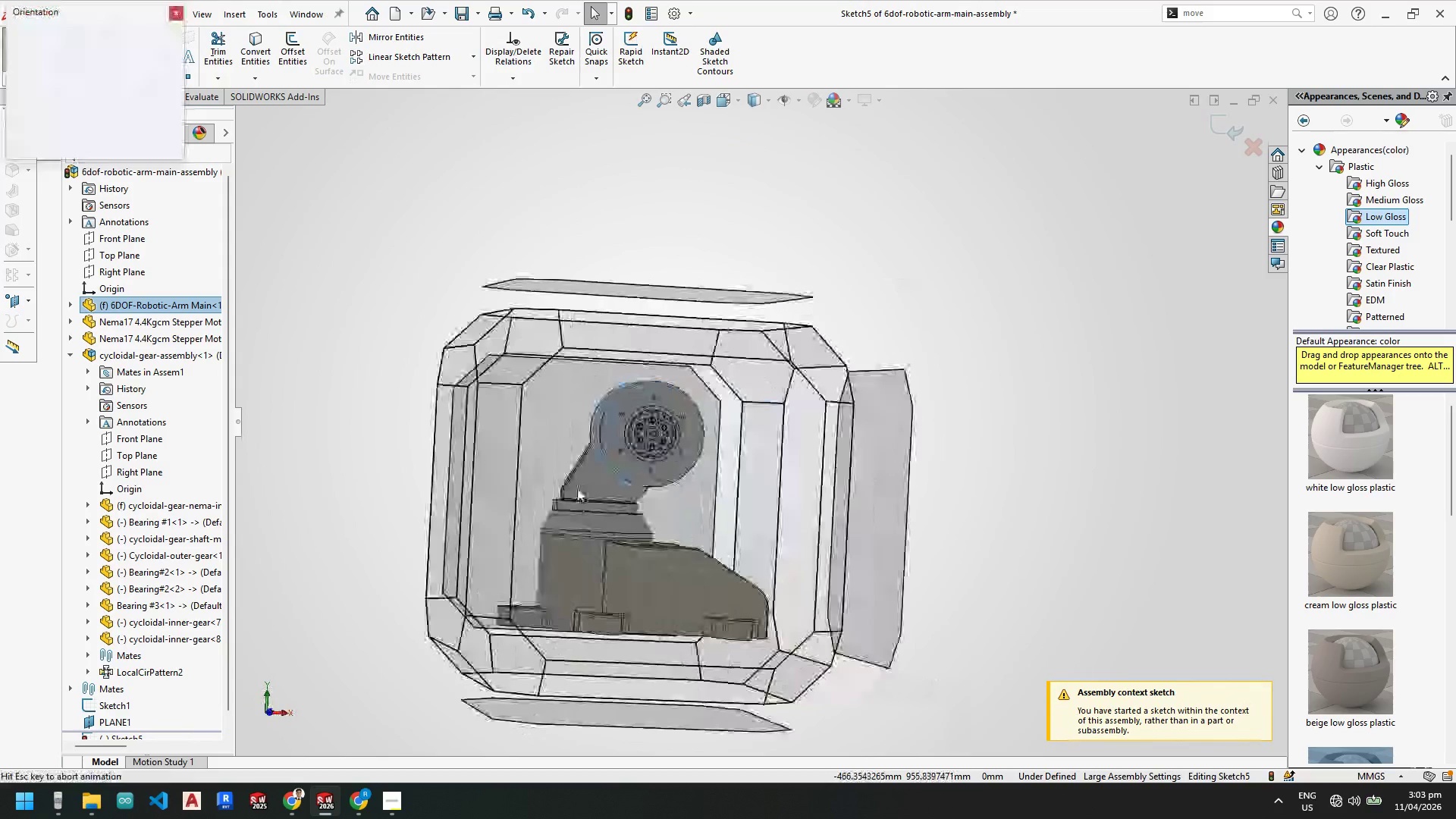 
left_click([585, 499])
 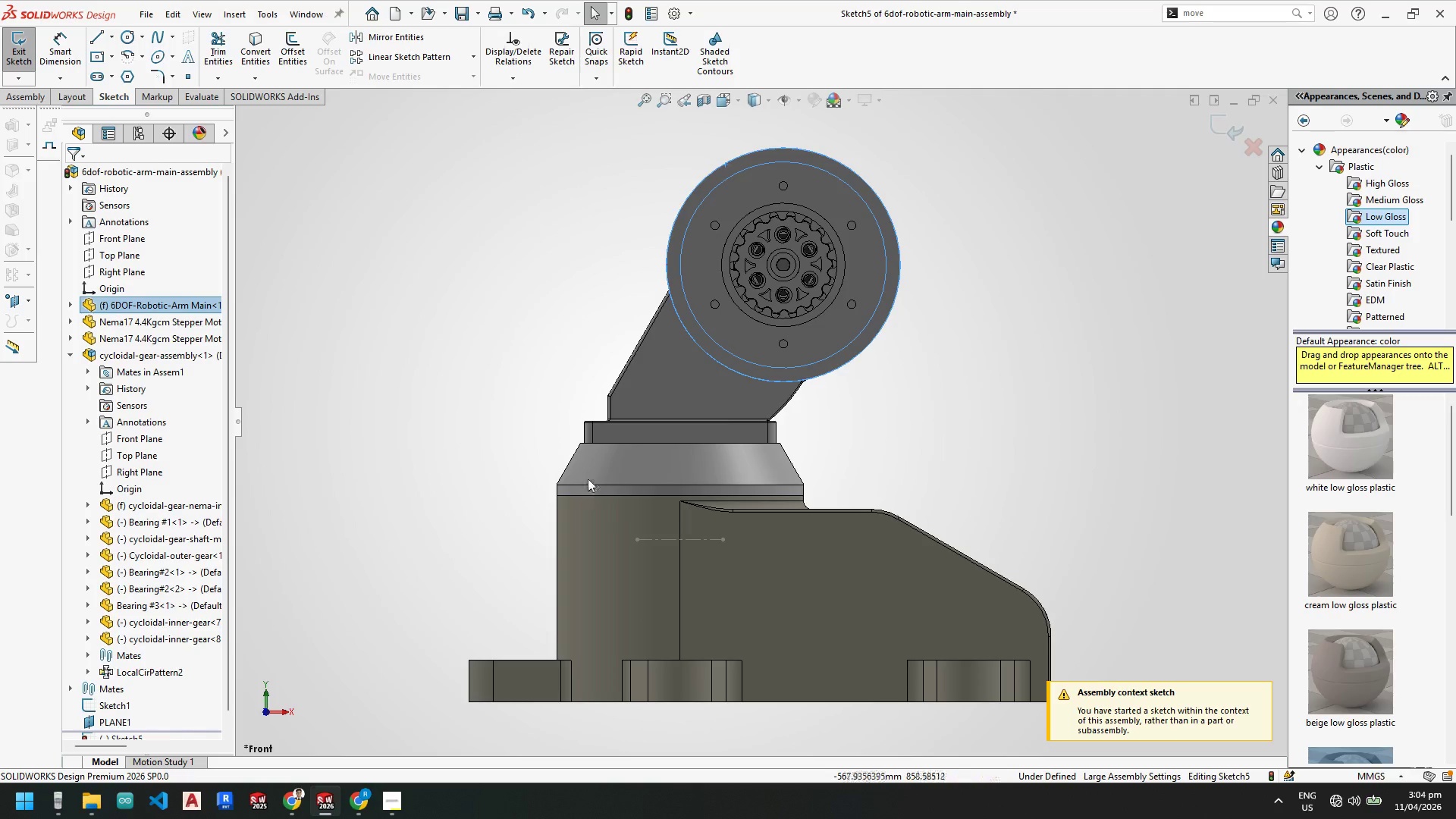 
left_click([13, 49])
 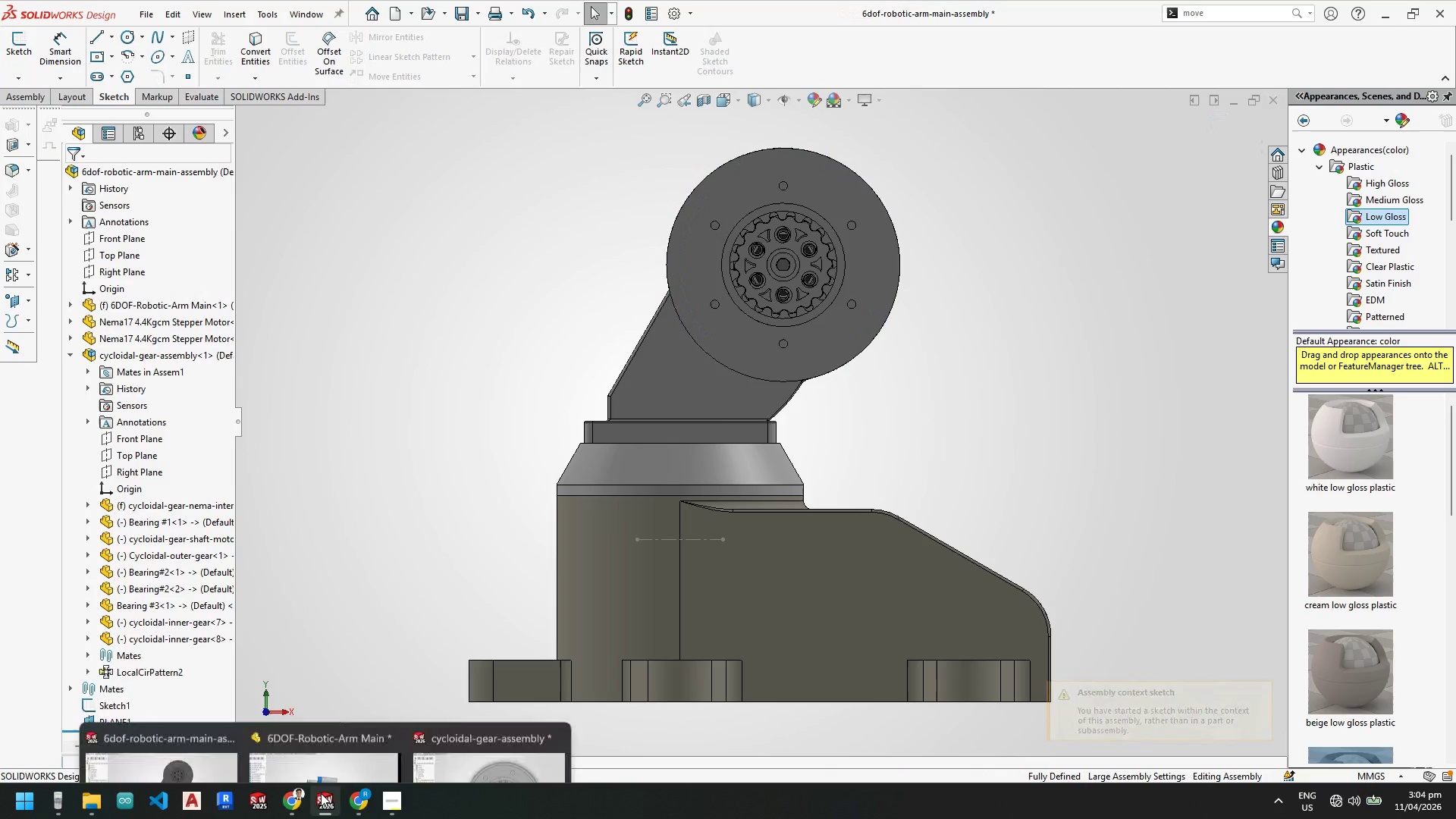 
left_click([312, 728])
 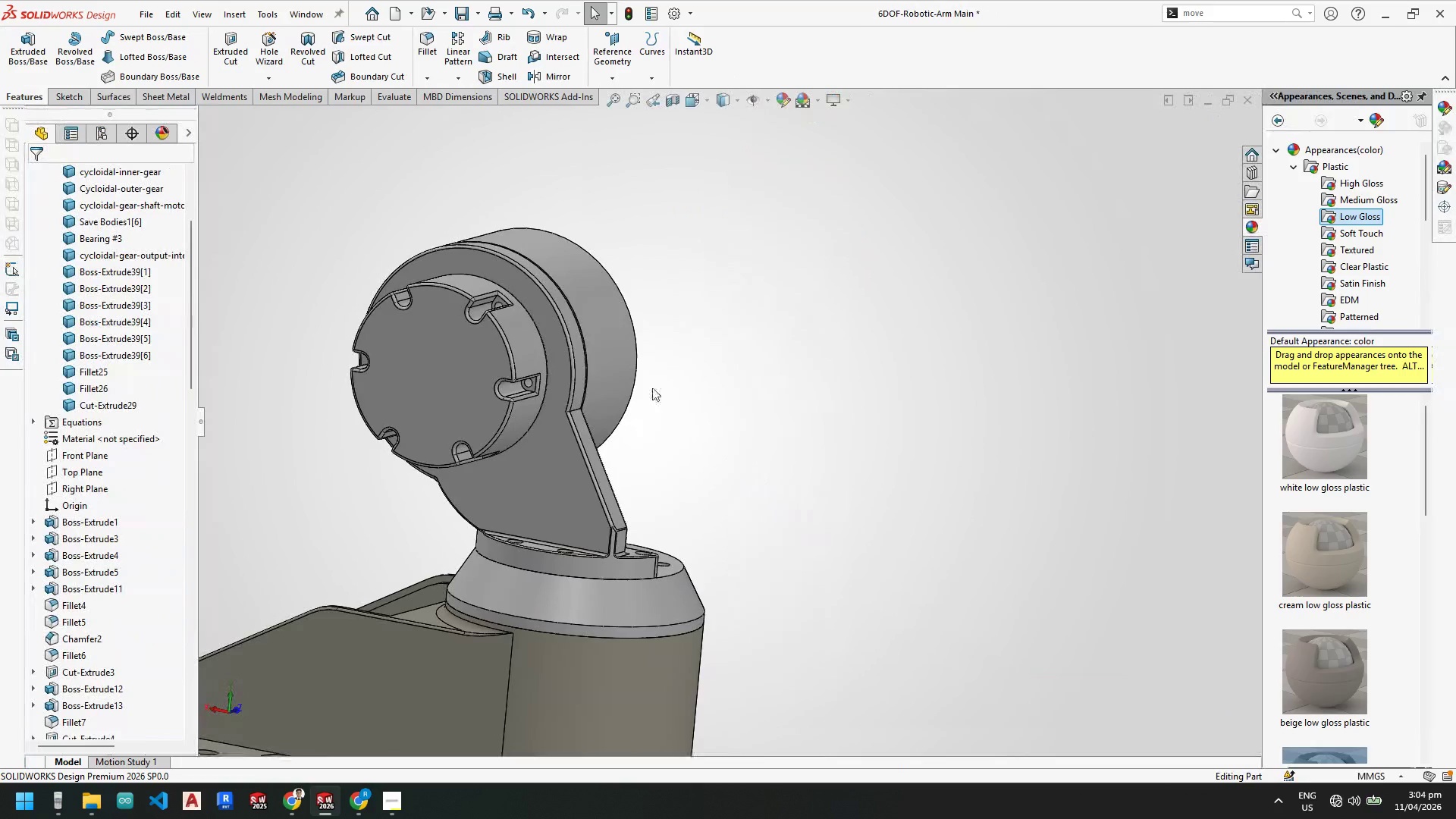 
scroll: coordinate [609, 362], scroll_direction: down, amount: 3.0
 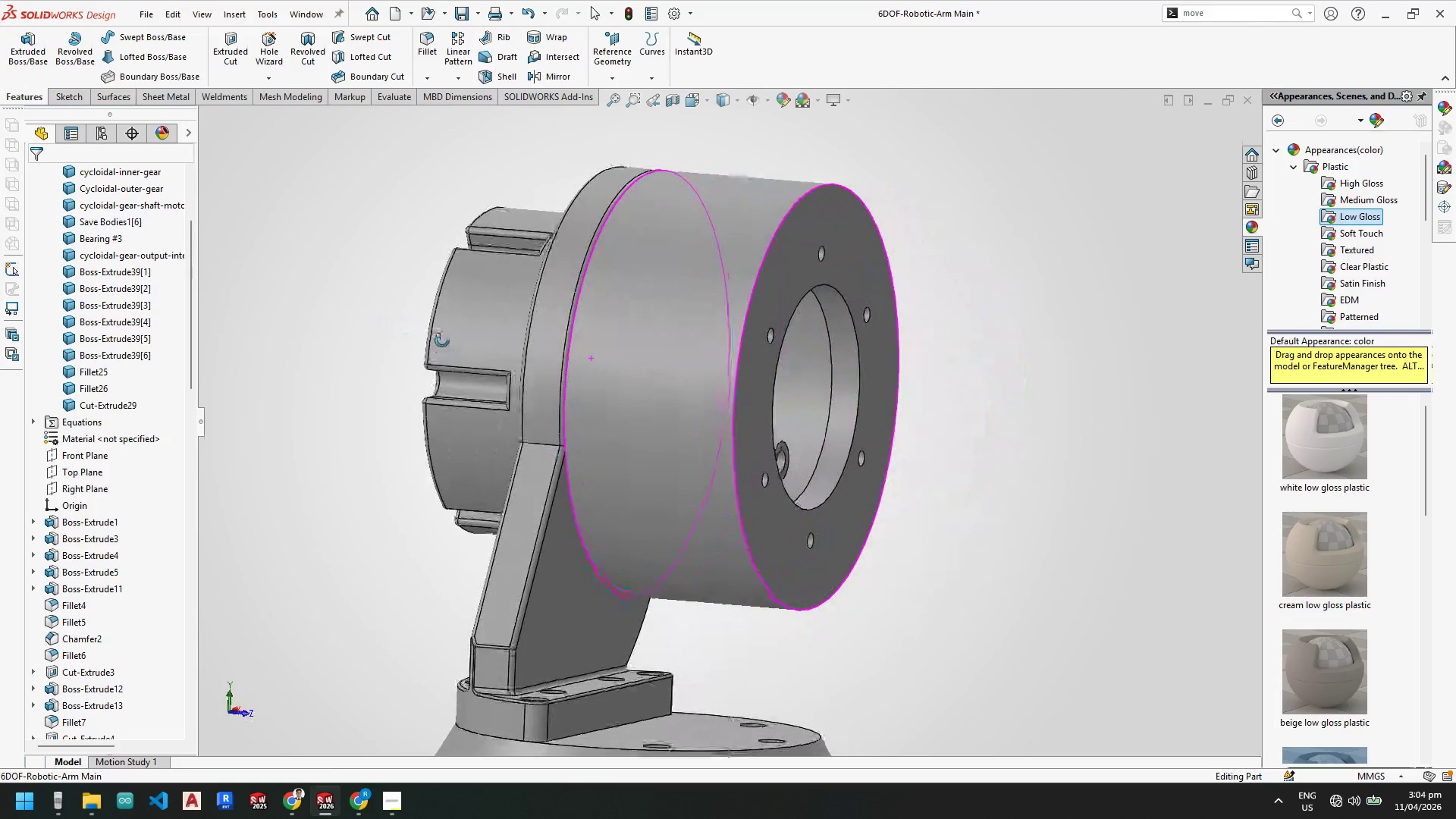 
wait(12.92)
 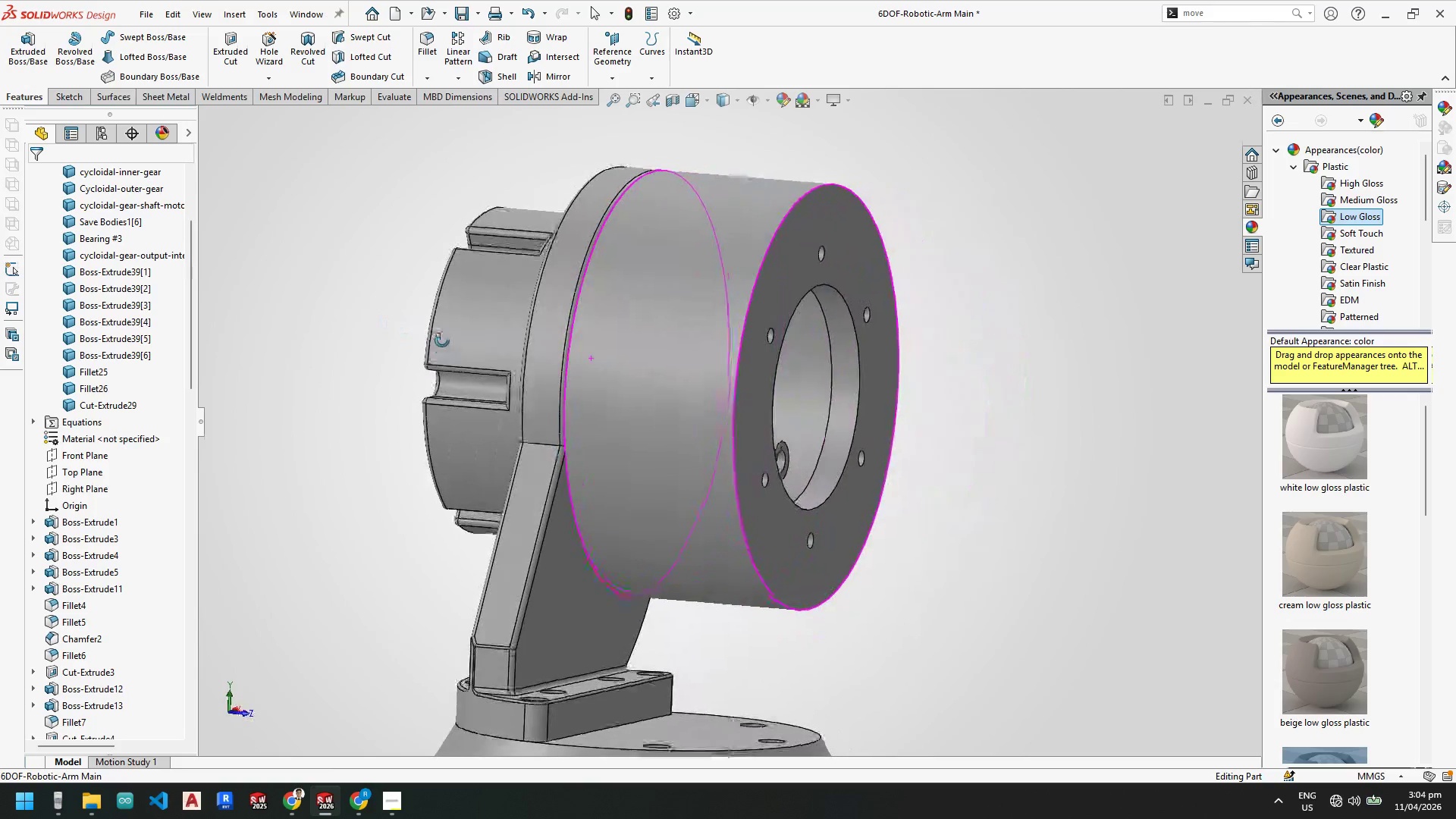 
right_click([774, 265])
 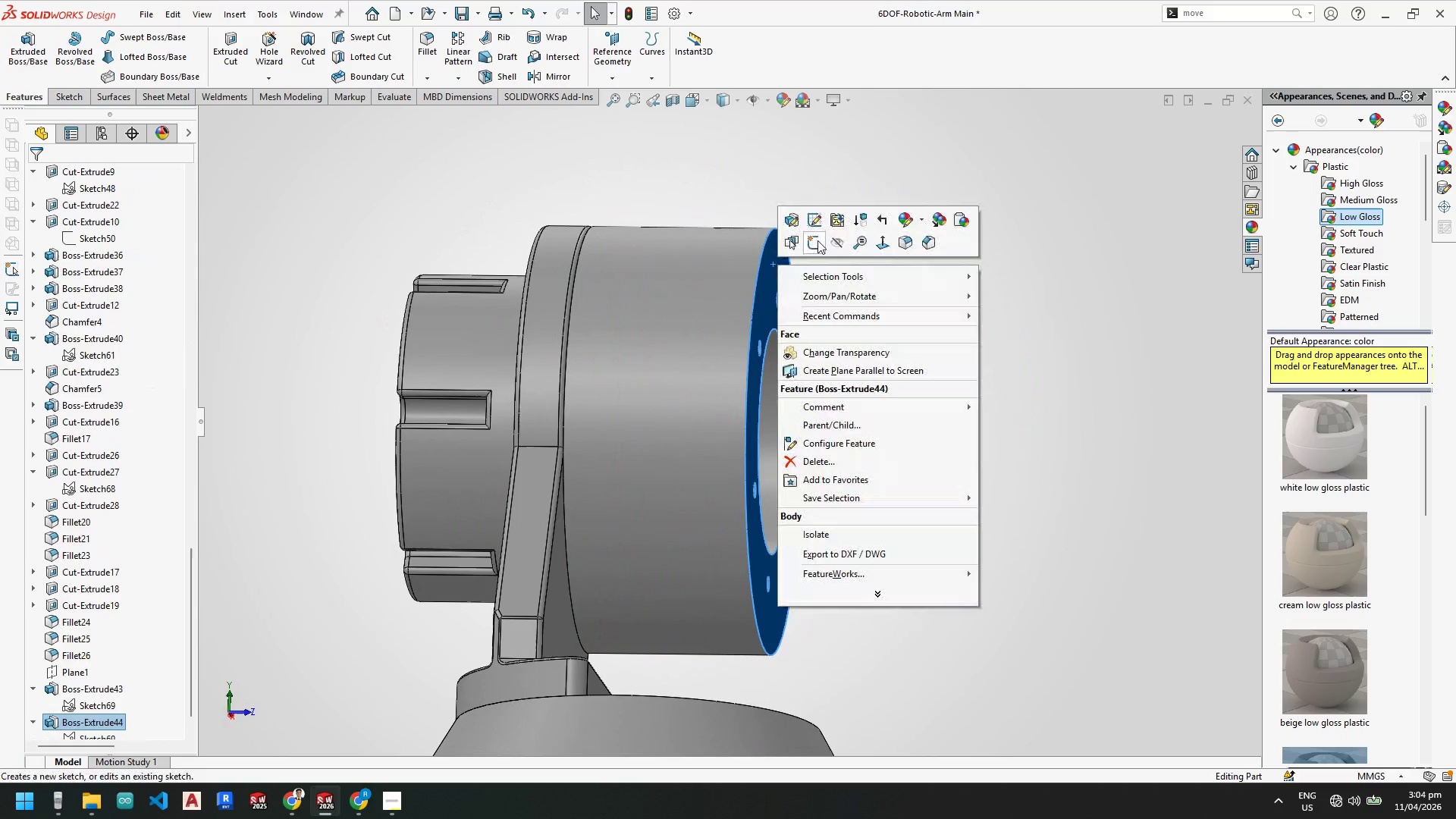 
left_click([817, 237])
 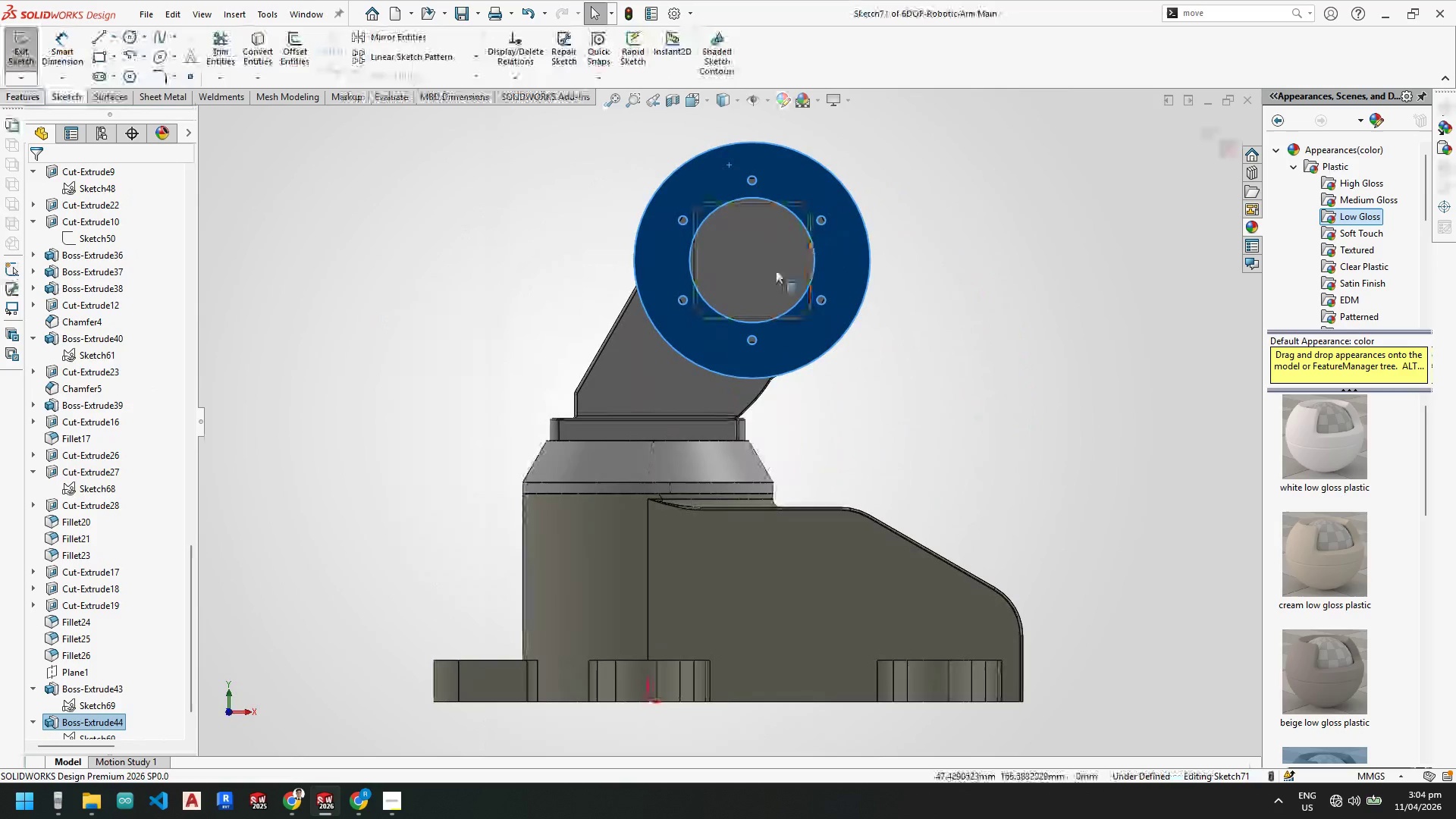 
scroll: coordinate [729, 347], scroll_direction: down, amount: 1.0
 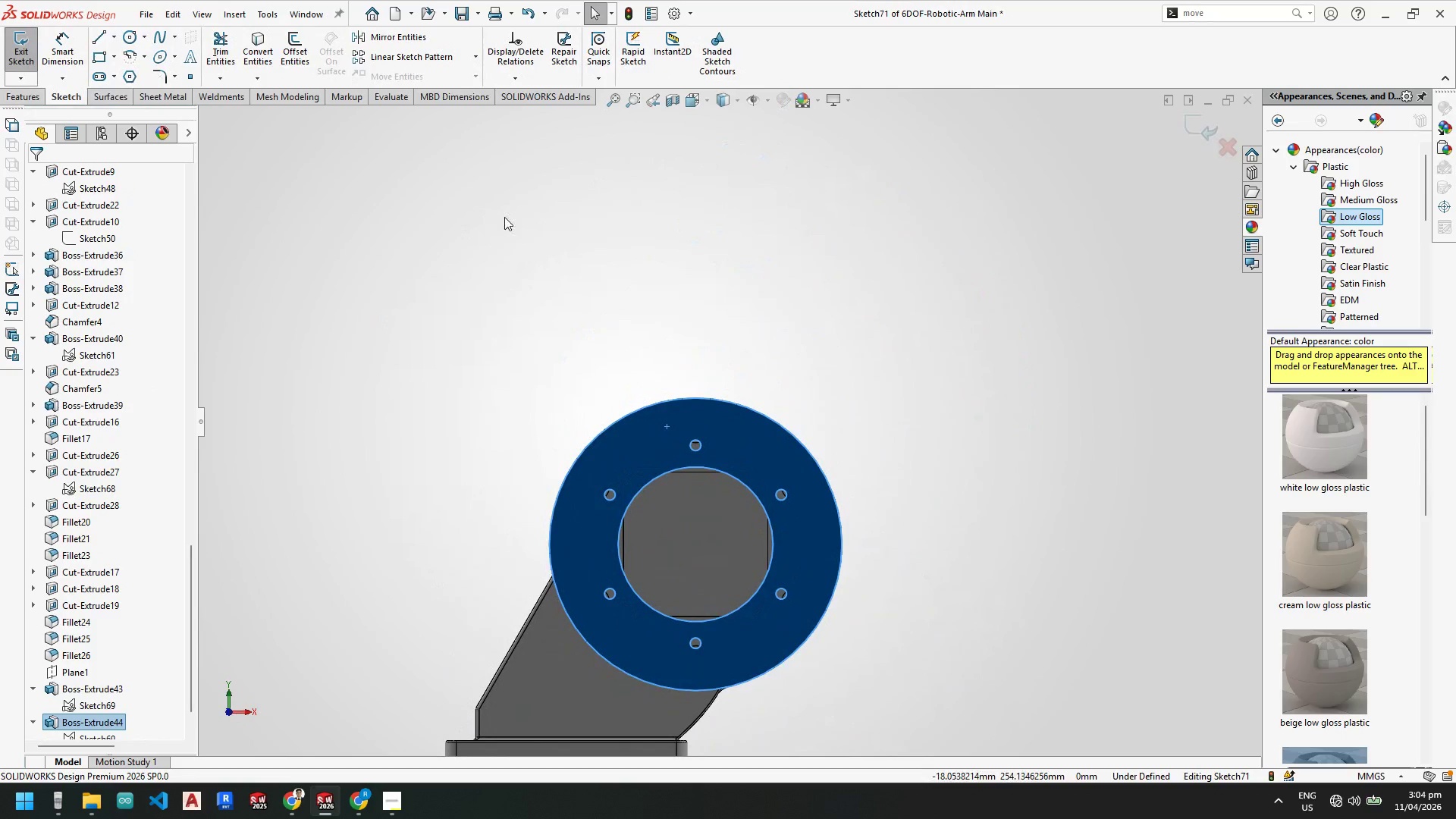 
key(Escape)
 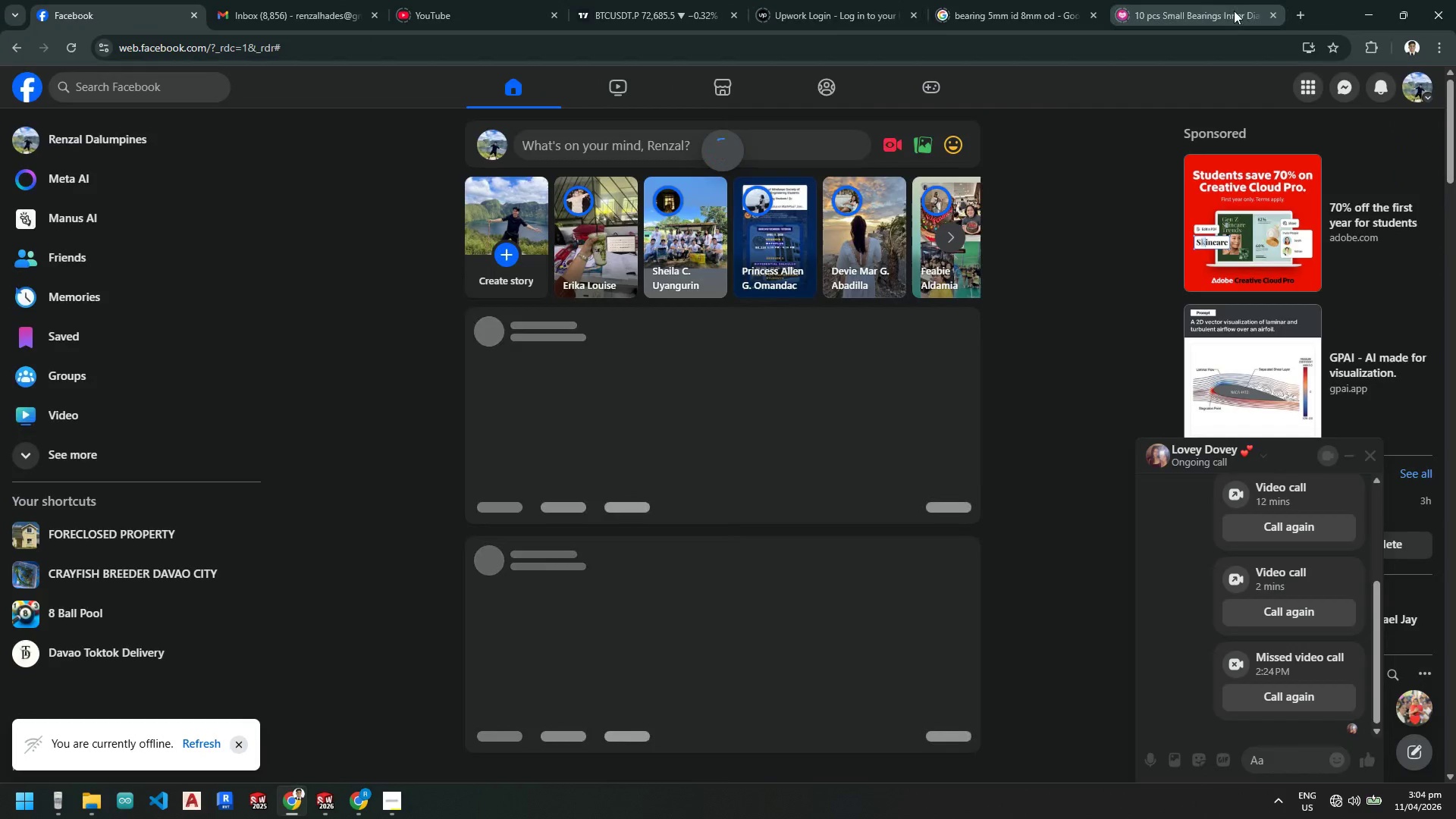 
left_click([1298, 17])
 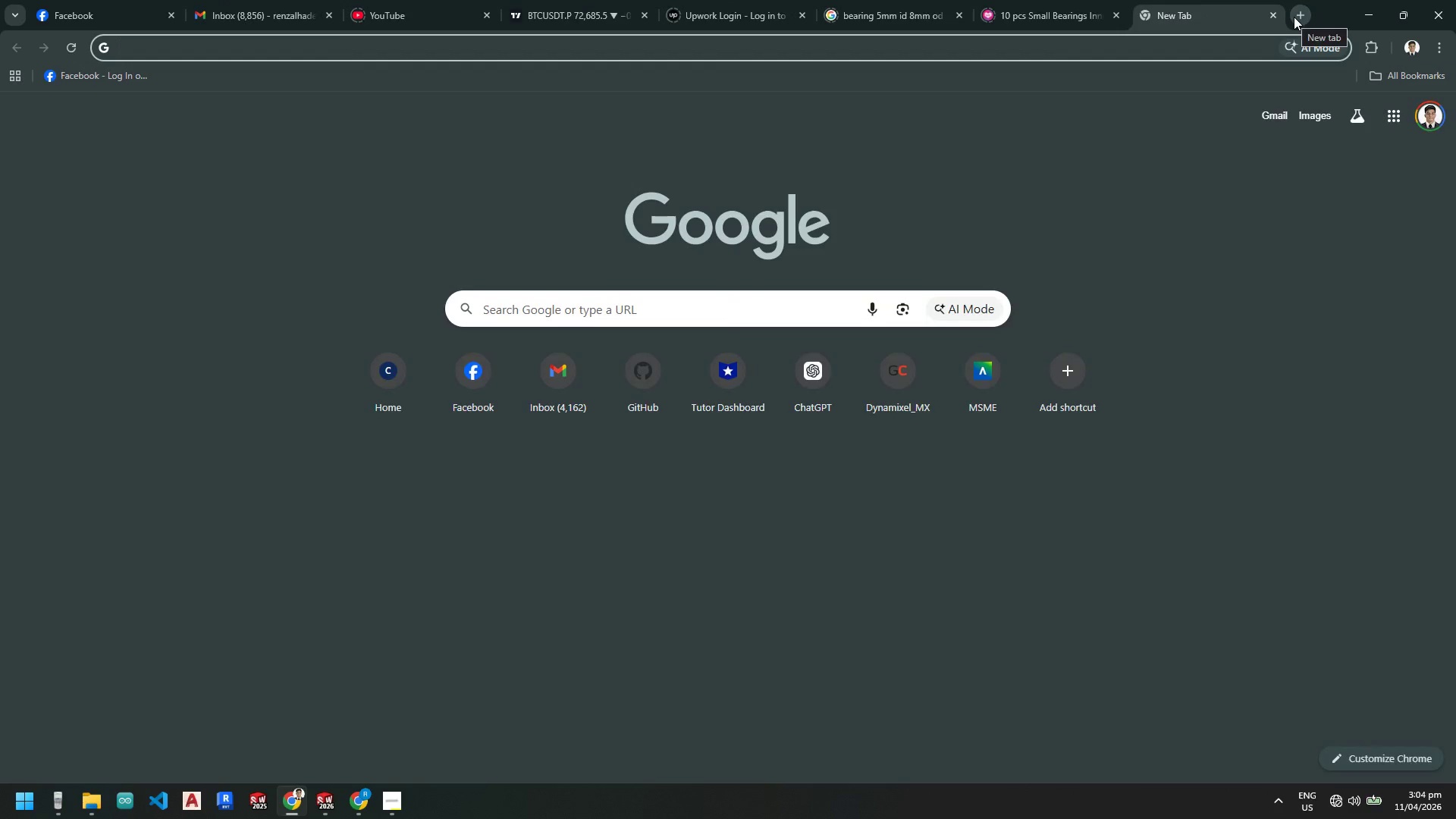 
type(6dof robotic am)
key(Backspace)
type(rm)
 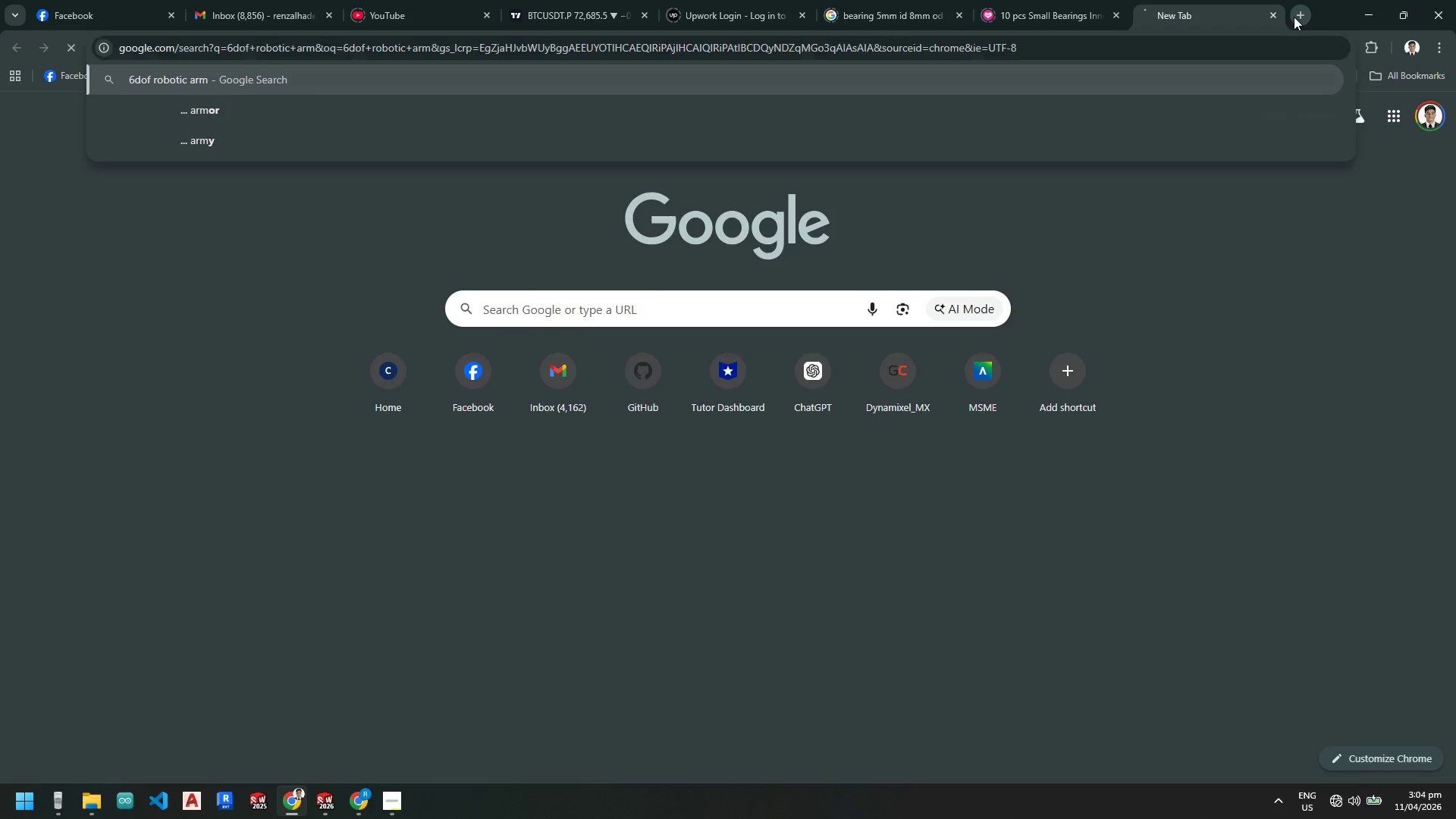 
key(Enter)
 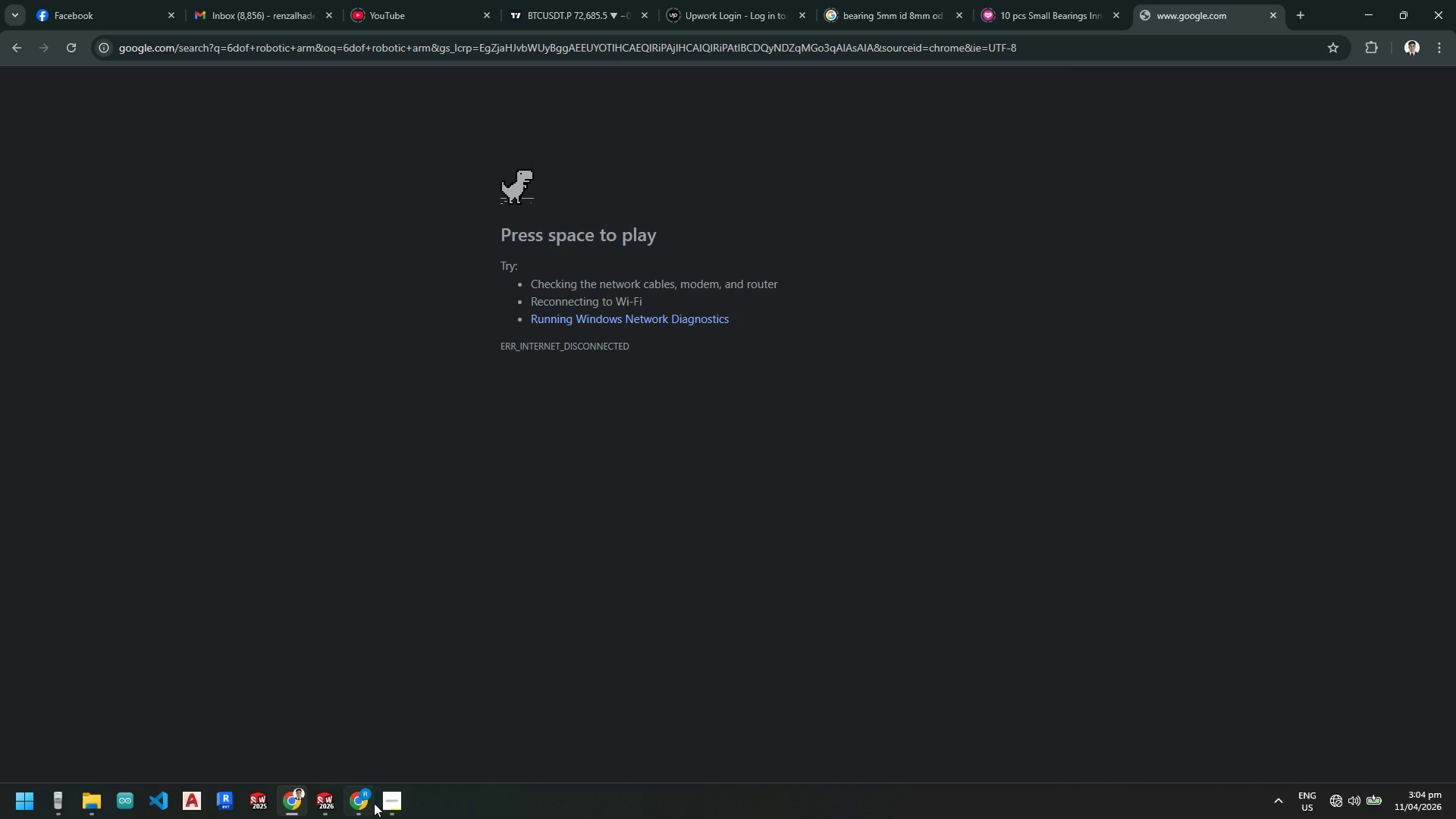 
left_click([391, 803])